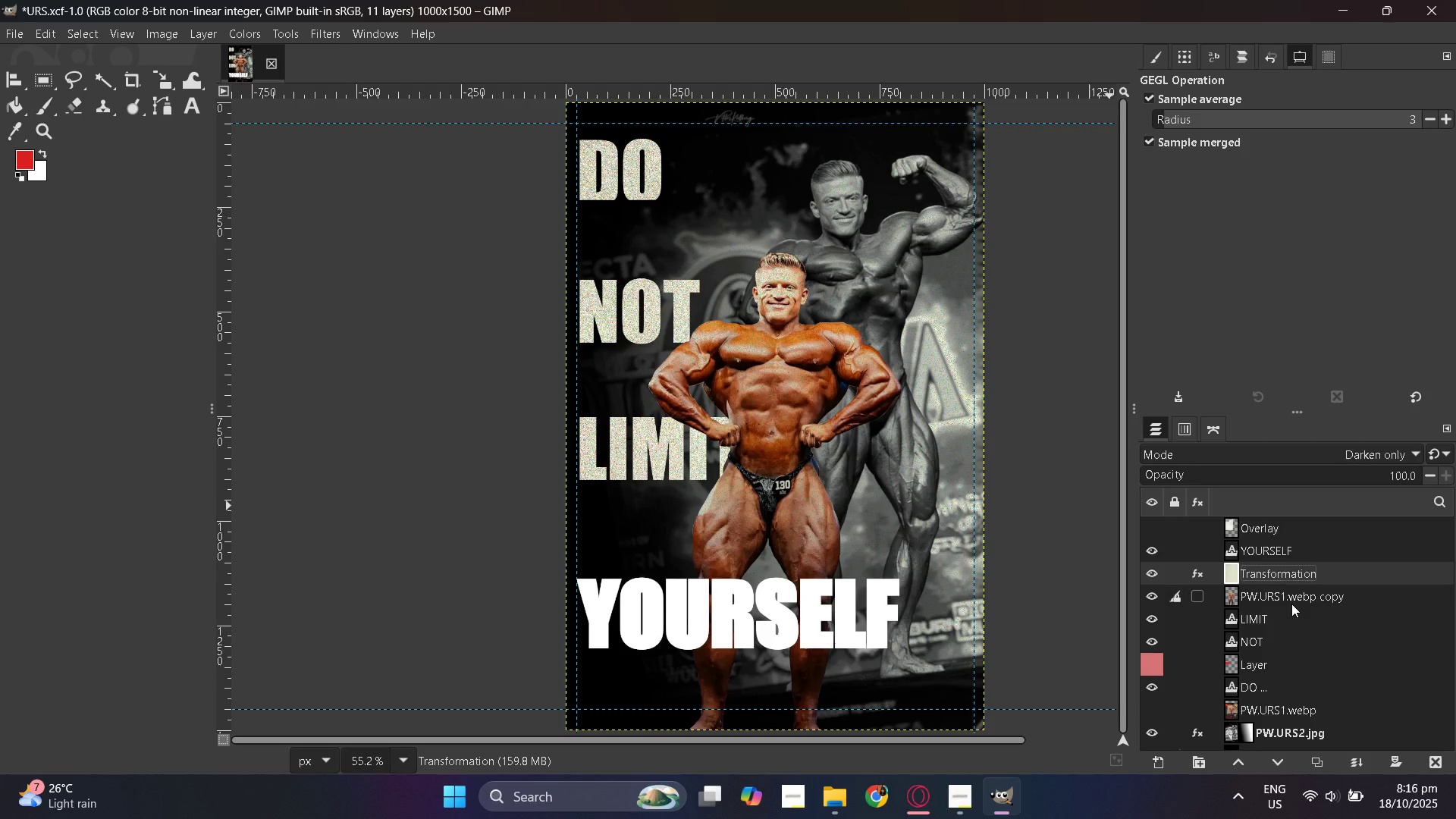 
left_click([1241, 682])
 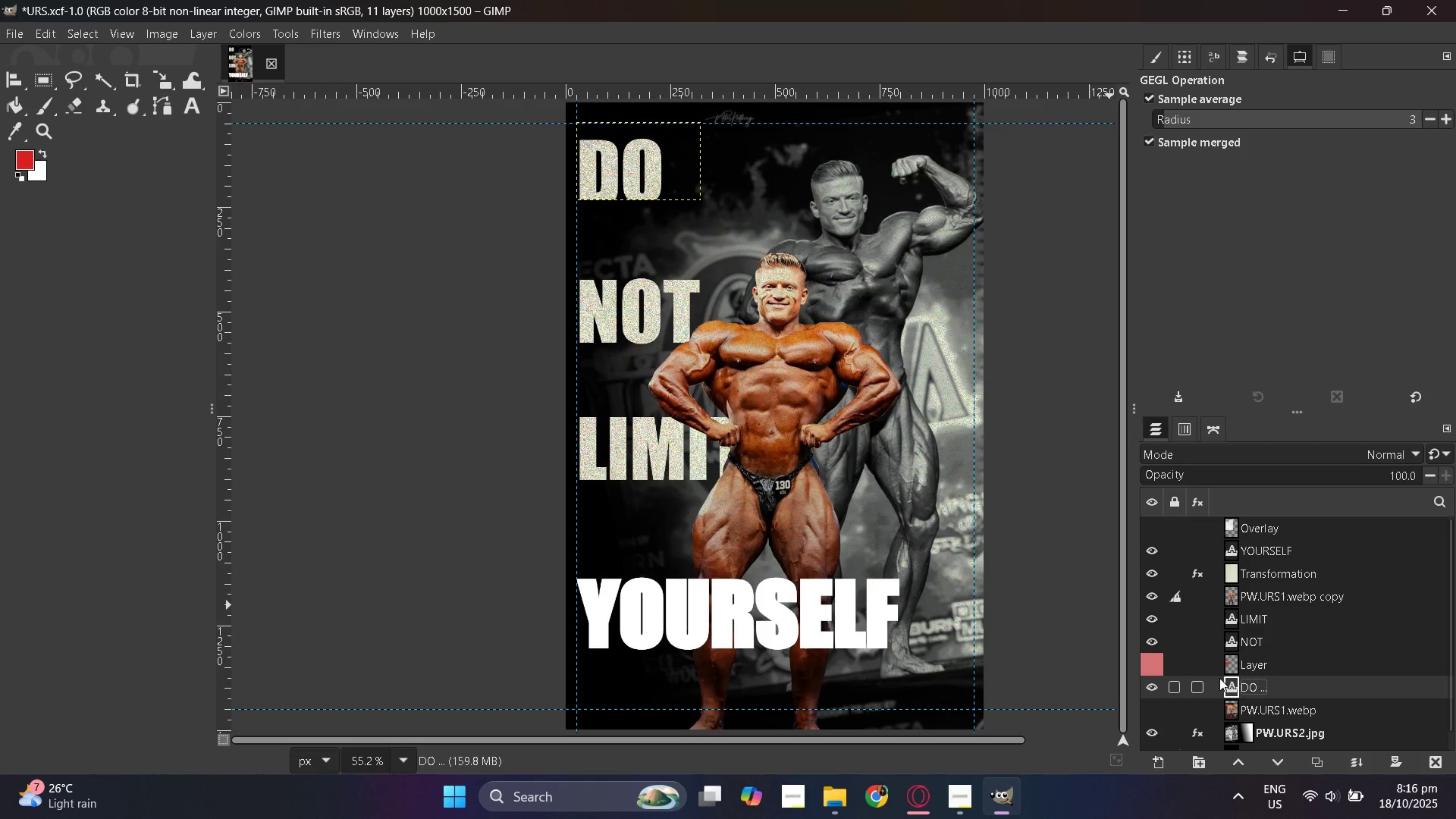 
double_click([1233, 686])
 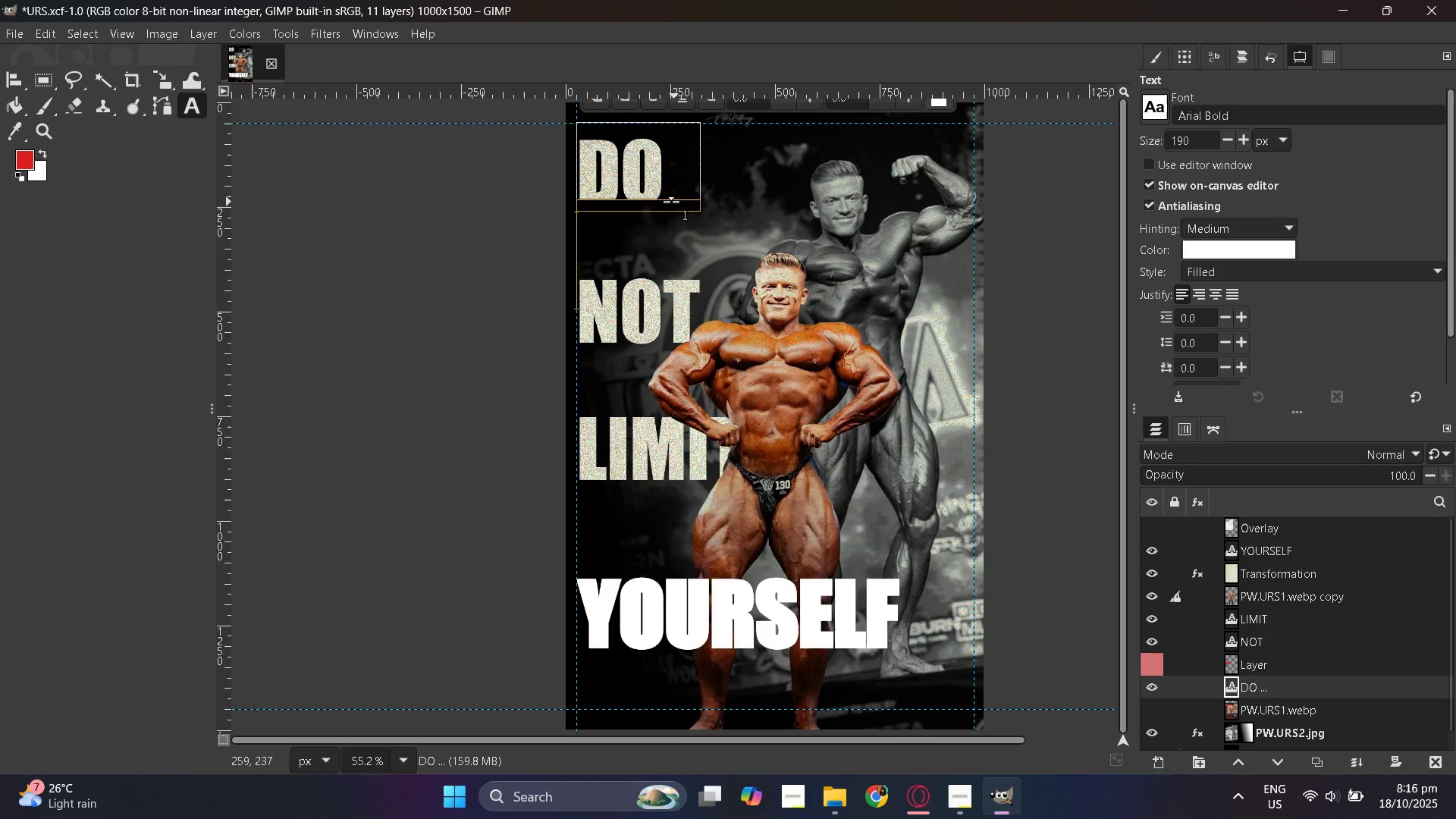 
left_click_drag(start_coordinate=[663, 209], to_coordinate=[663, 215])
 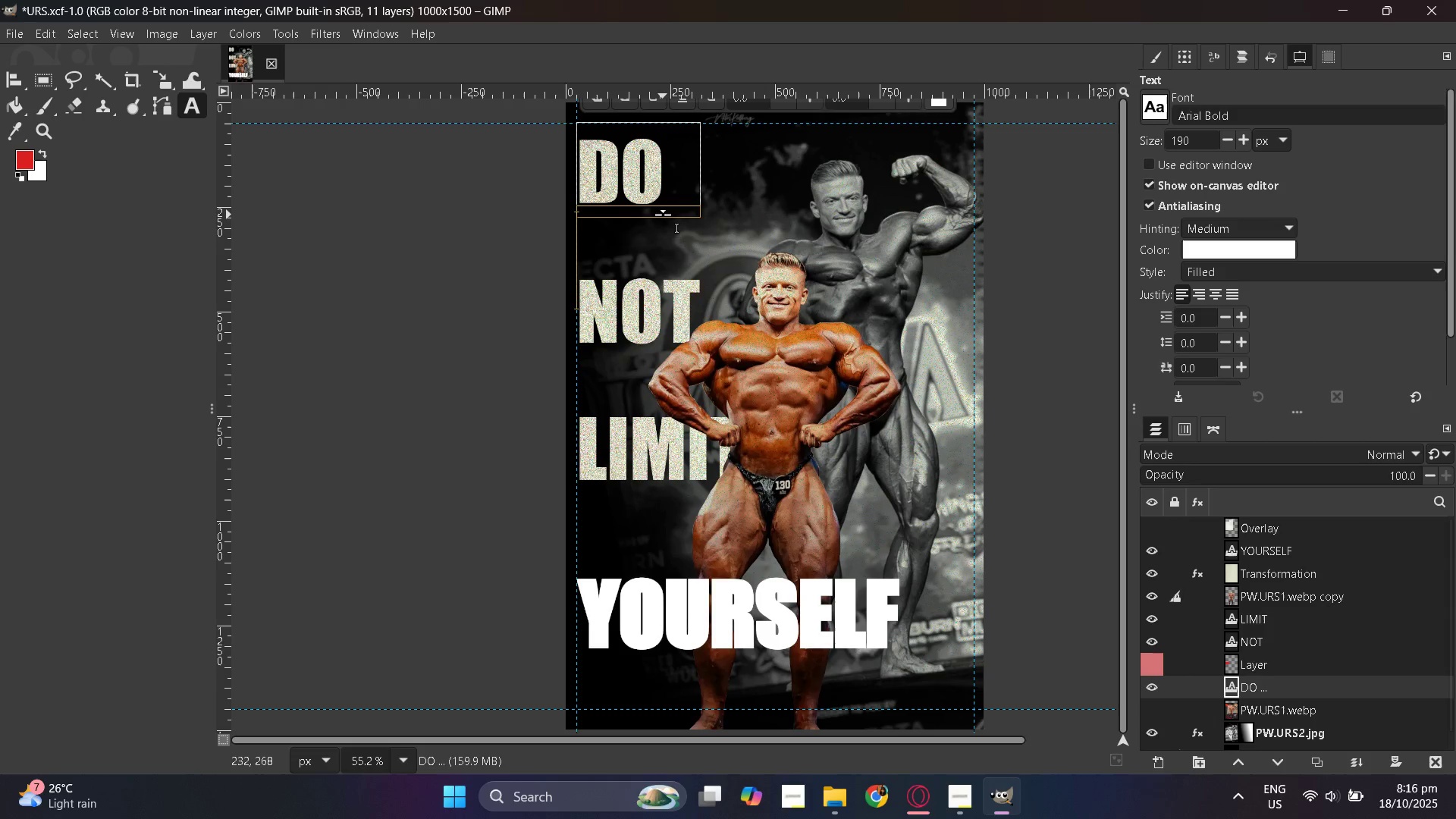 
left_click_drag(start_coordinate=[663, 215], to_coordinate=[663, 219])
 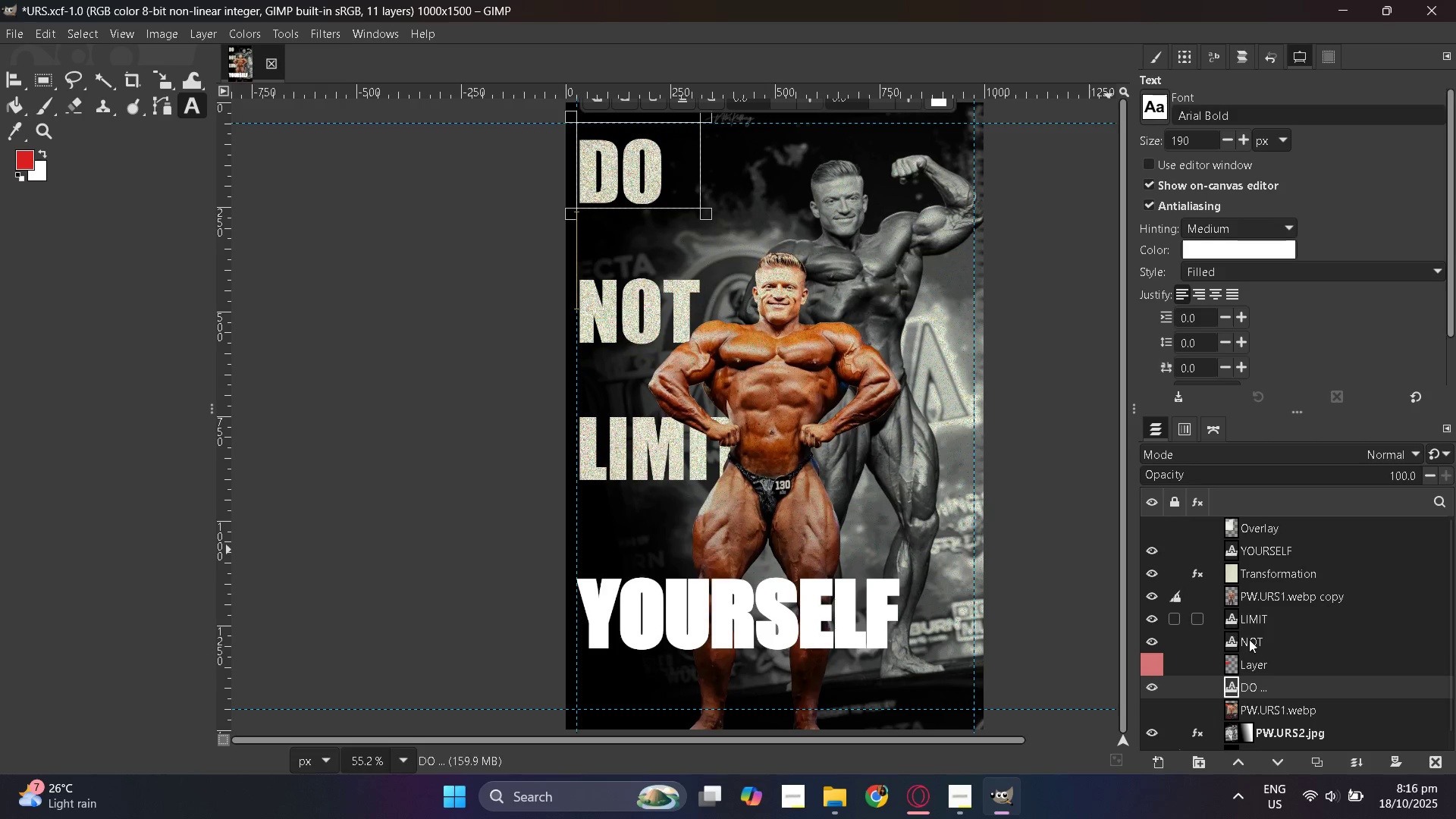 
left_click([1287, 664])
 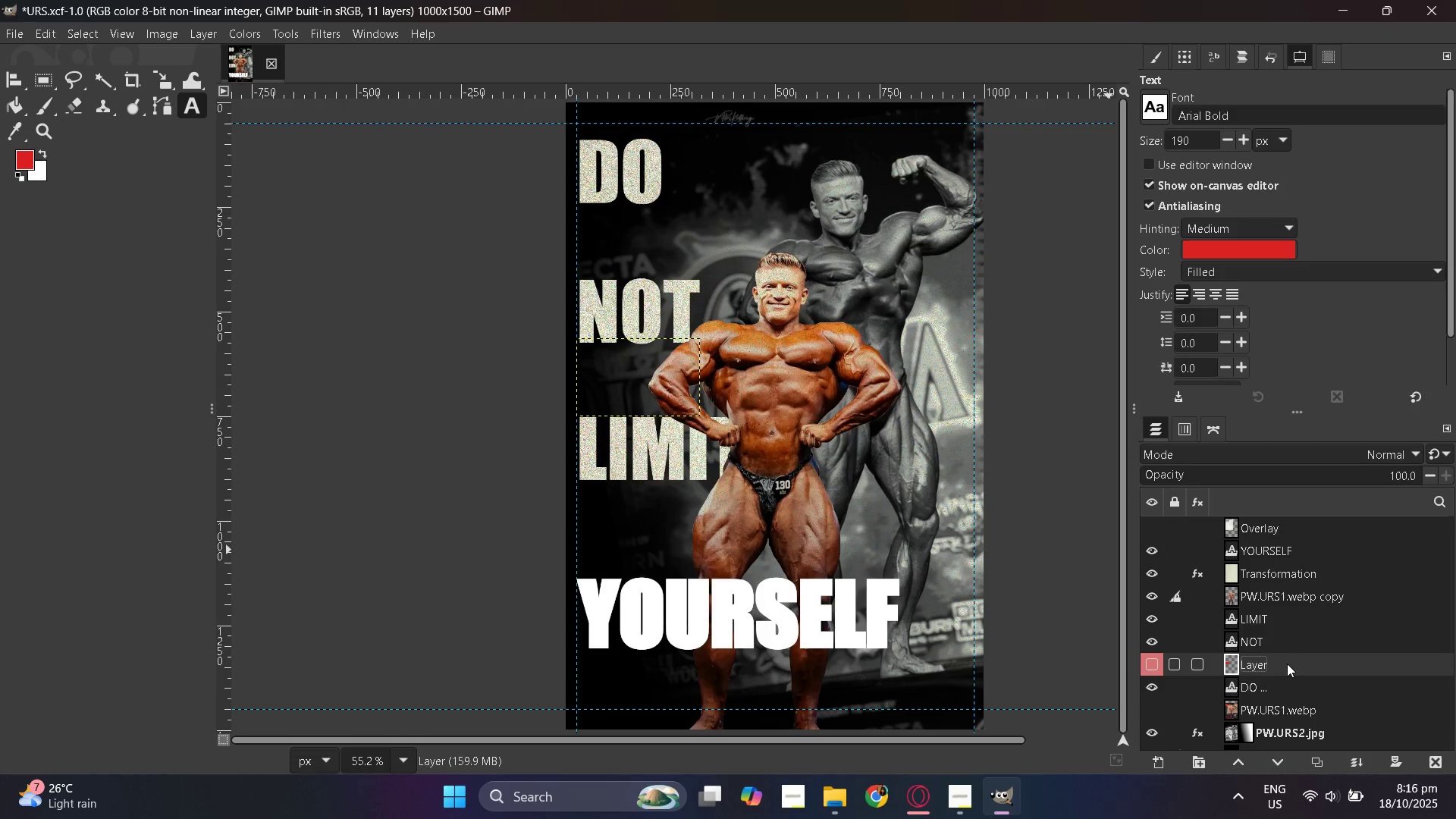 
left_click([1273, 634])
 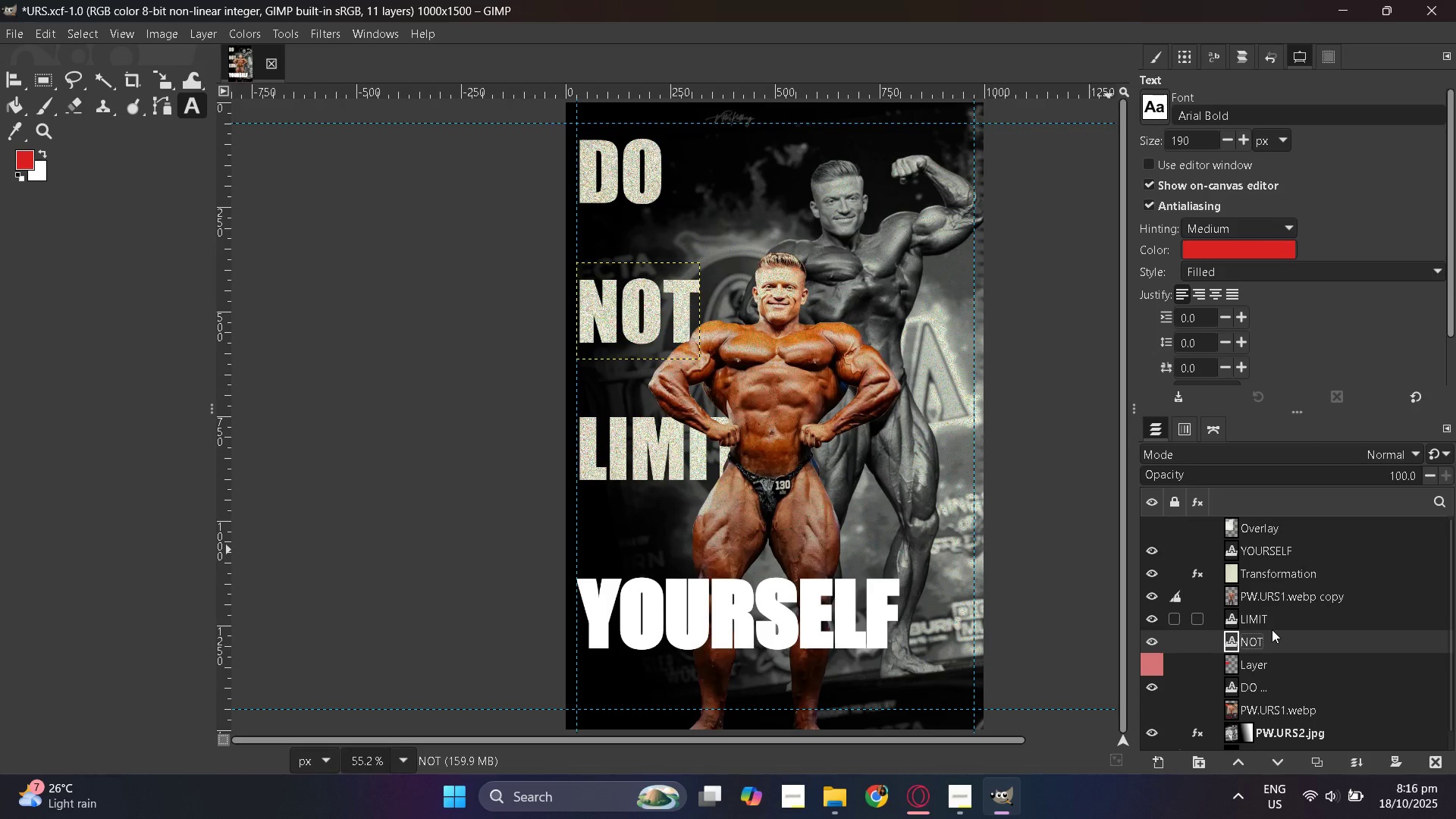 
scroll: coordinate [1258, 577], scroll_direction: up, amount: 3.0
 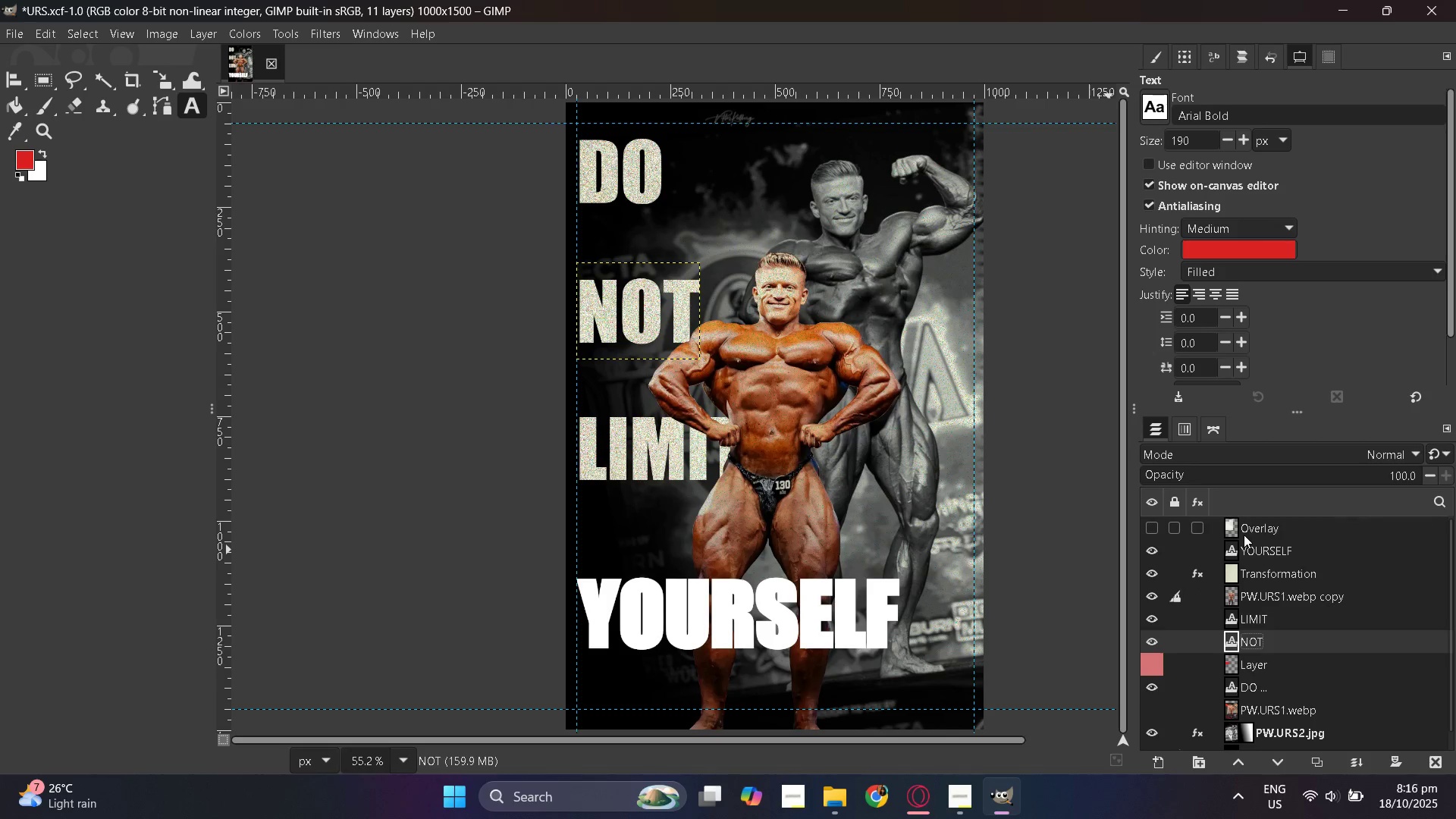 
left_click([1244, 535])
 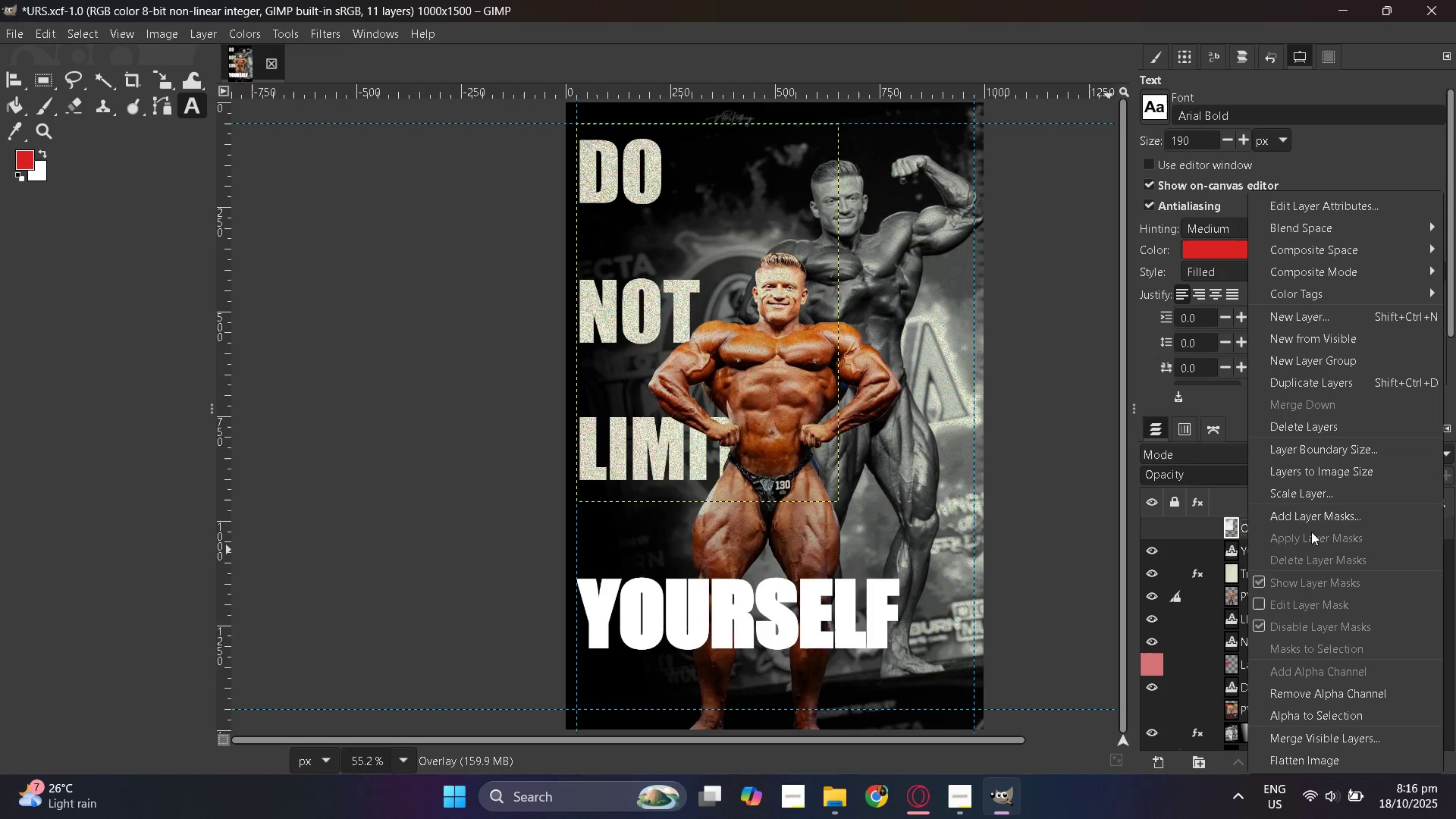 
left_click([1222, 527])
 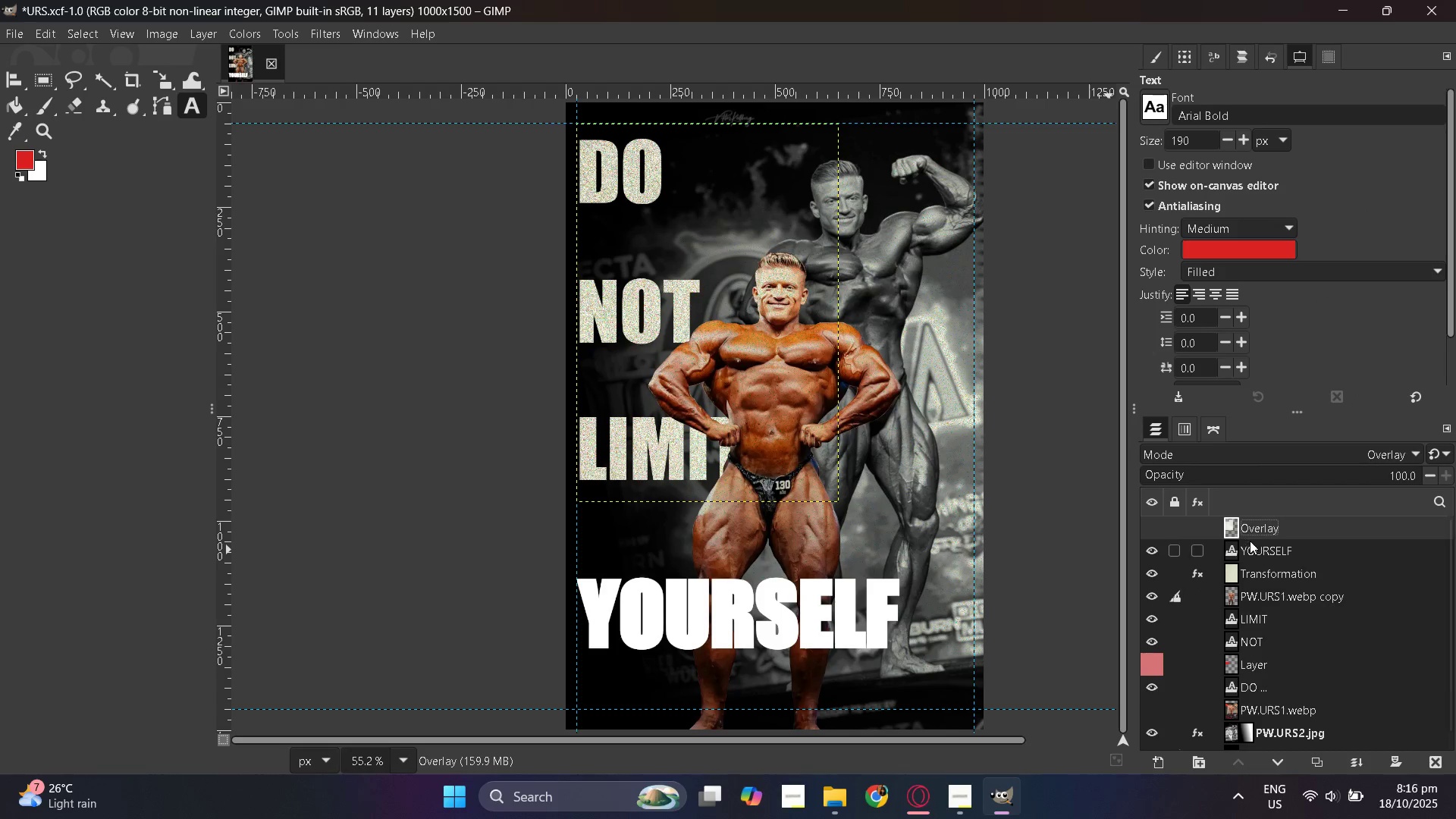 
scroll: coordinate [1250, 541], scroll_direction: up, amount: 2.0
 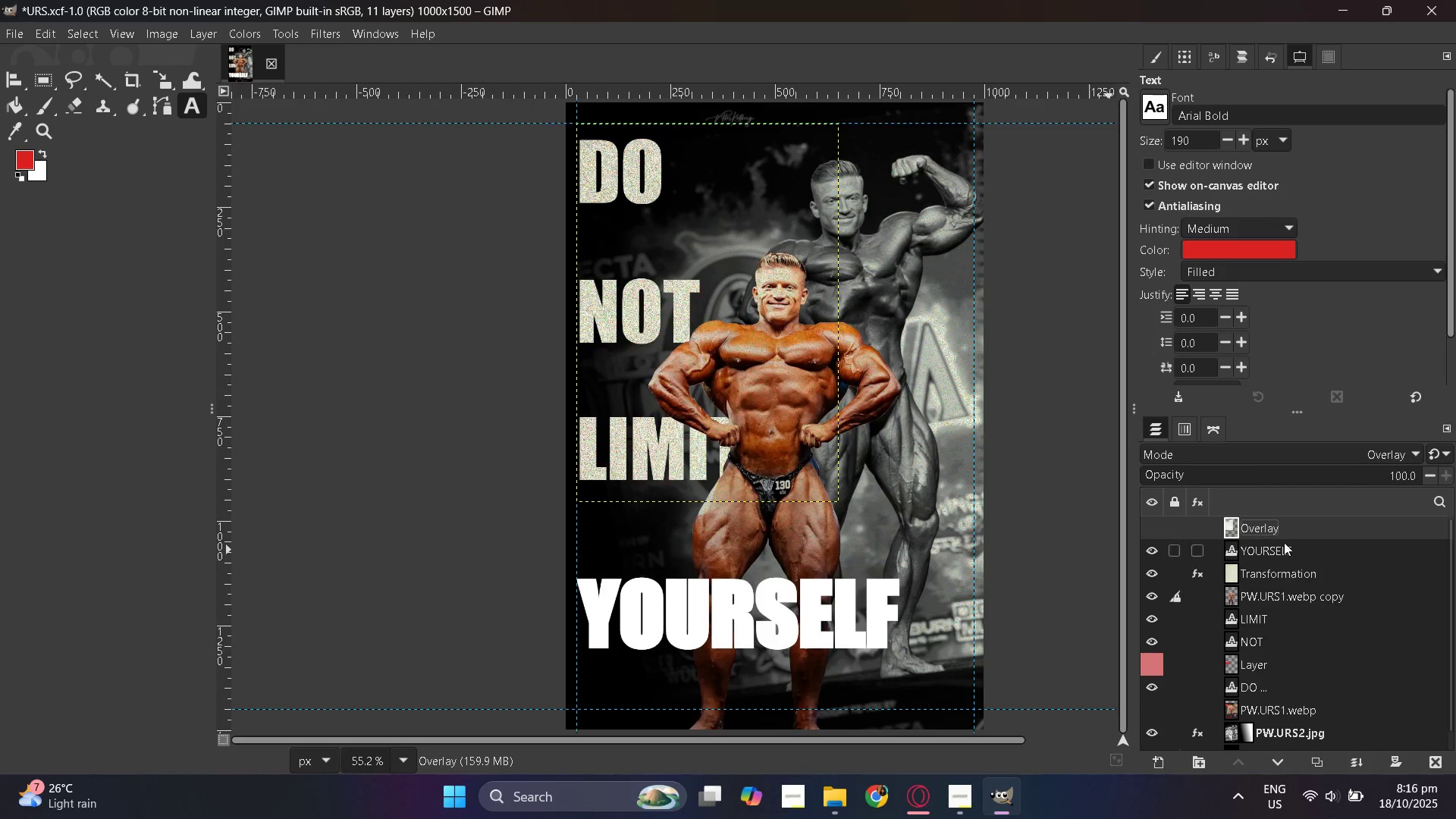 
left_click([1276, 529])
 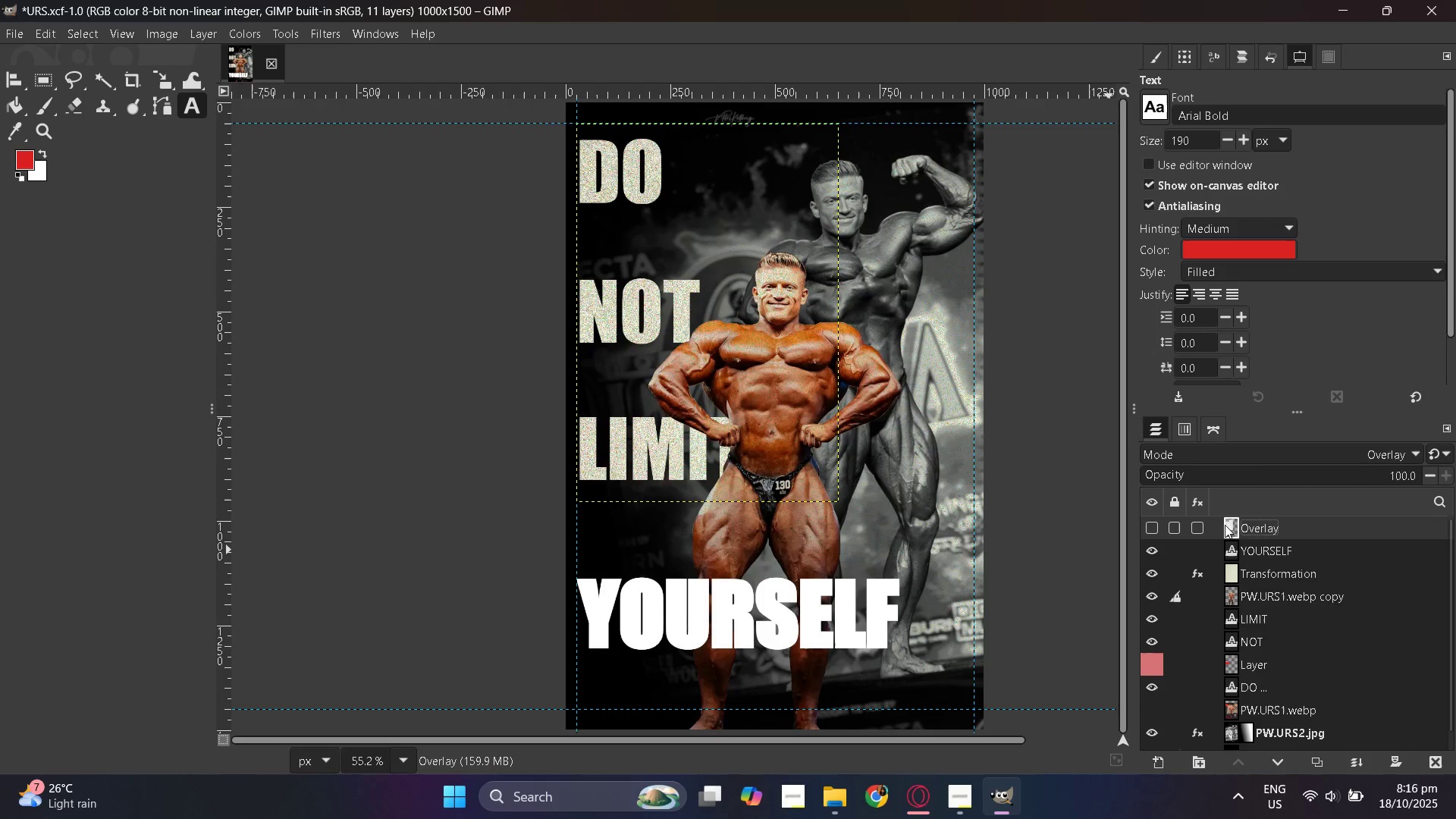 
right_click([1227, 524])
 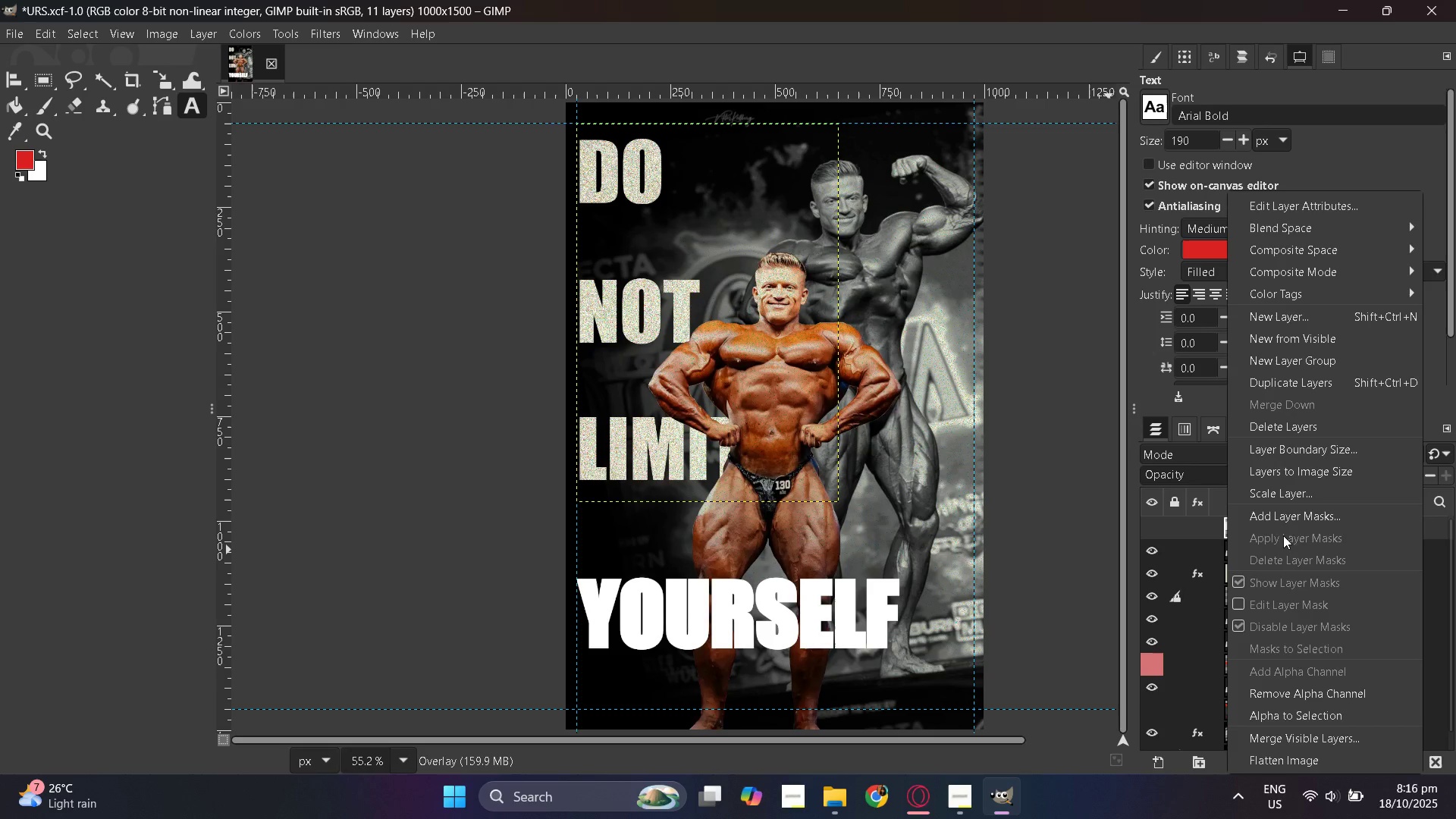 
mouse_move([1289, 669])
 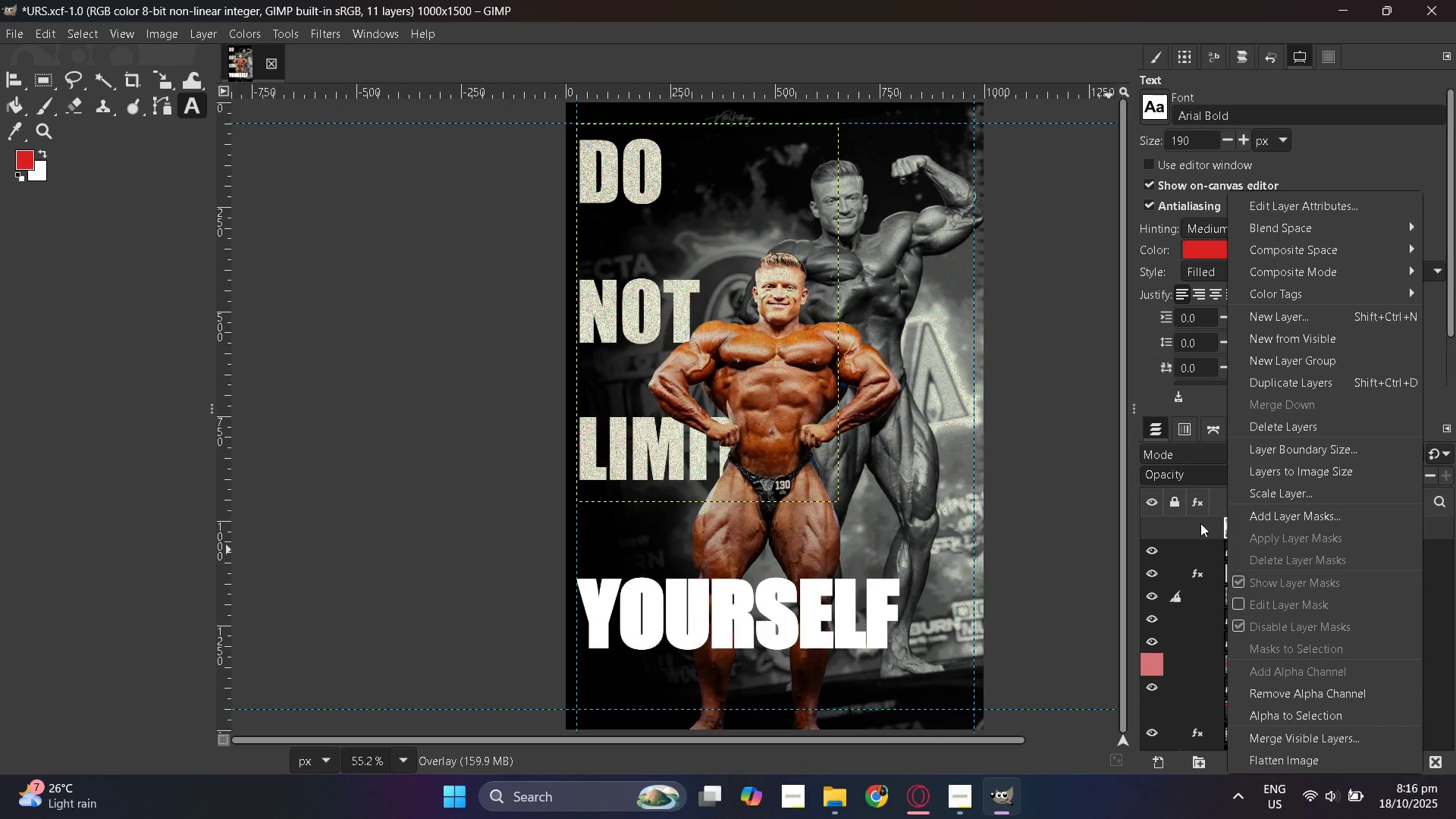 
left_click([1200, 523])
 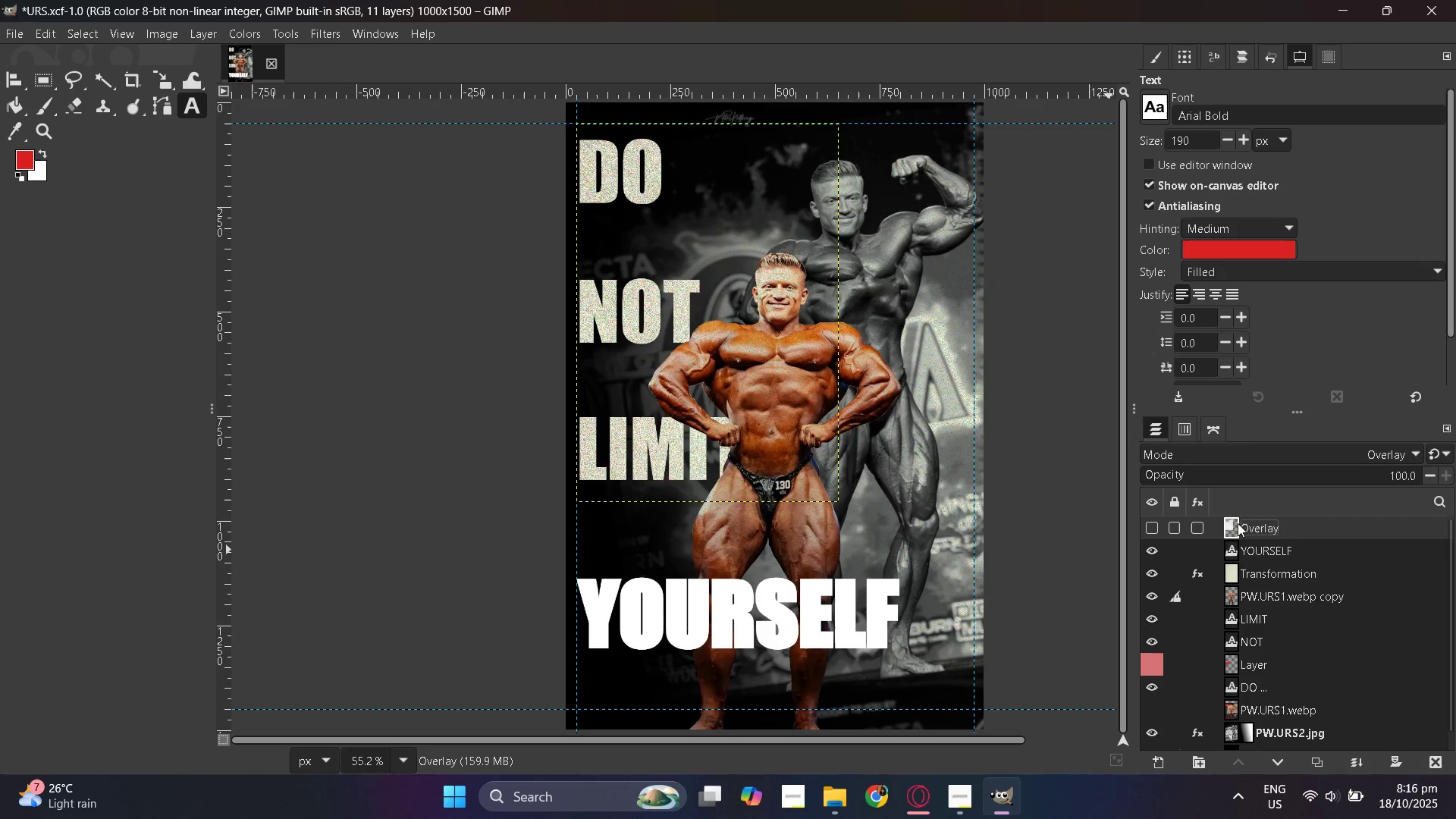 
right_click([1286, 526])
 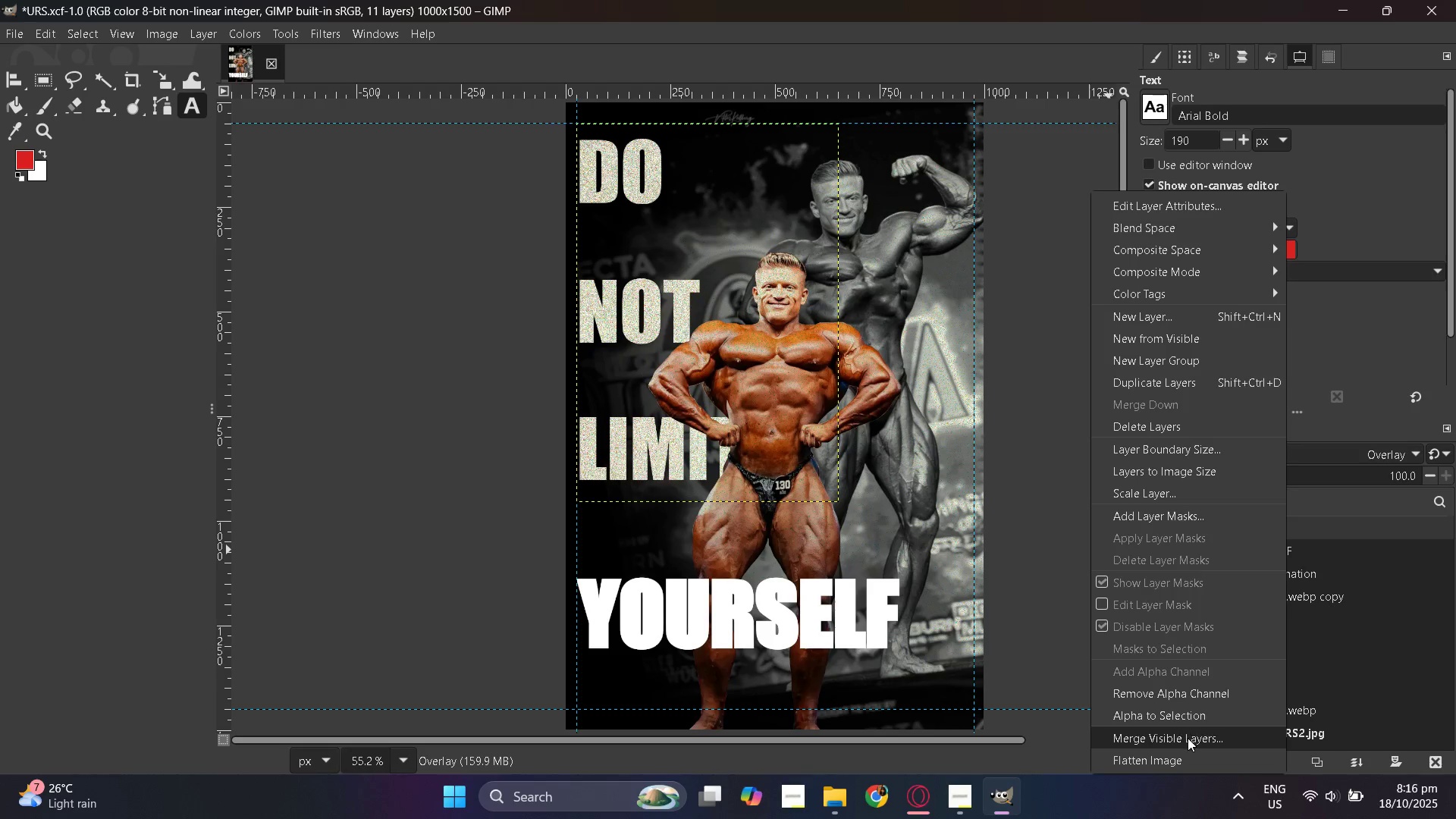 
wait(6.24)
 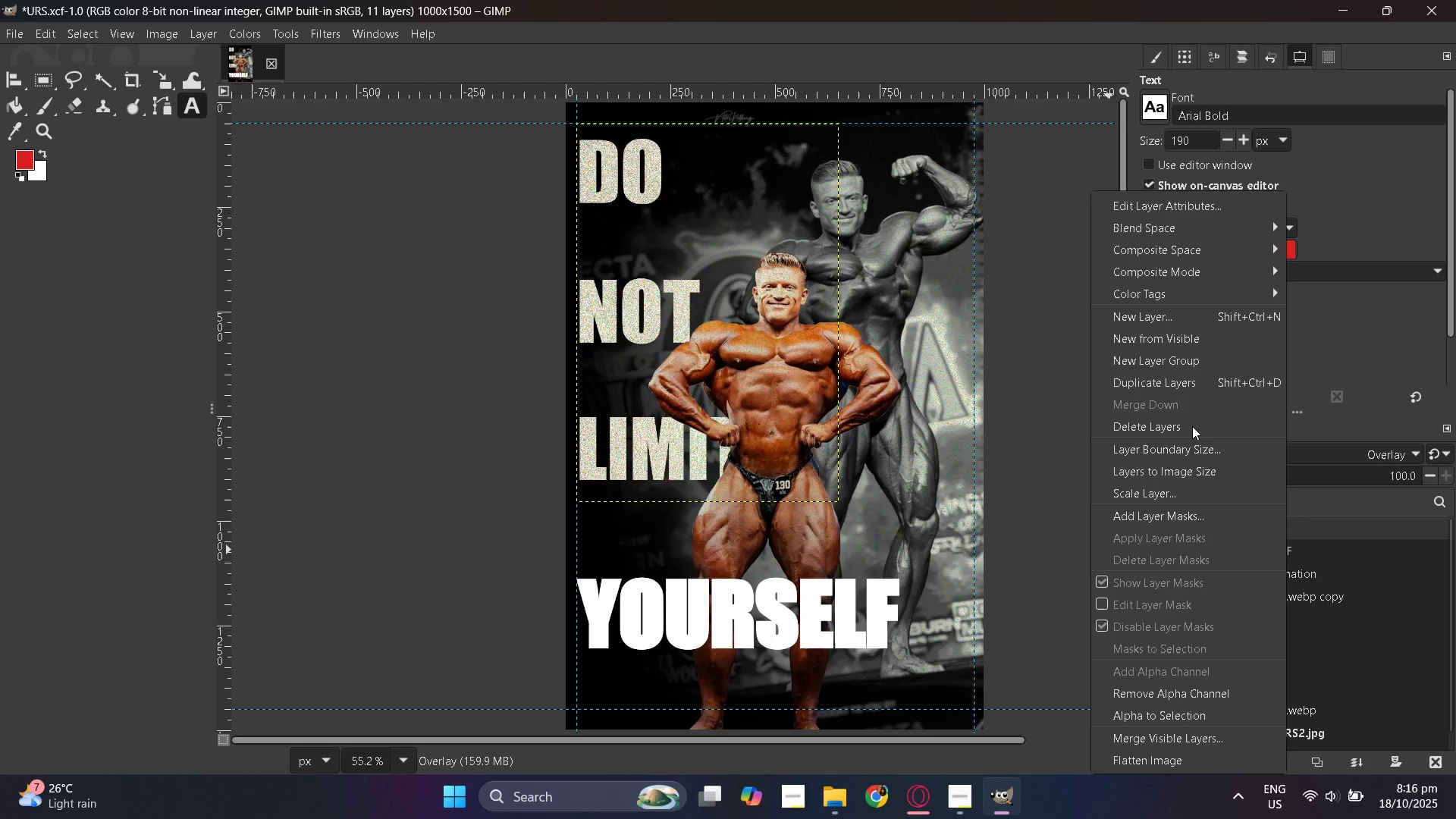 
left_click([1312, 522])
 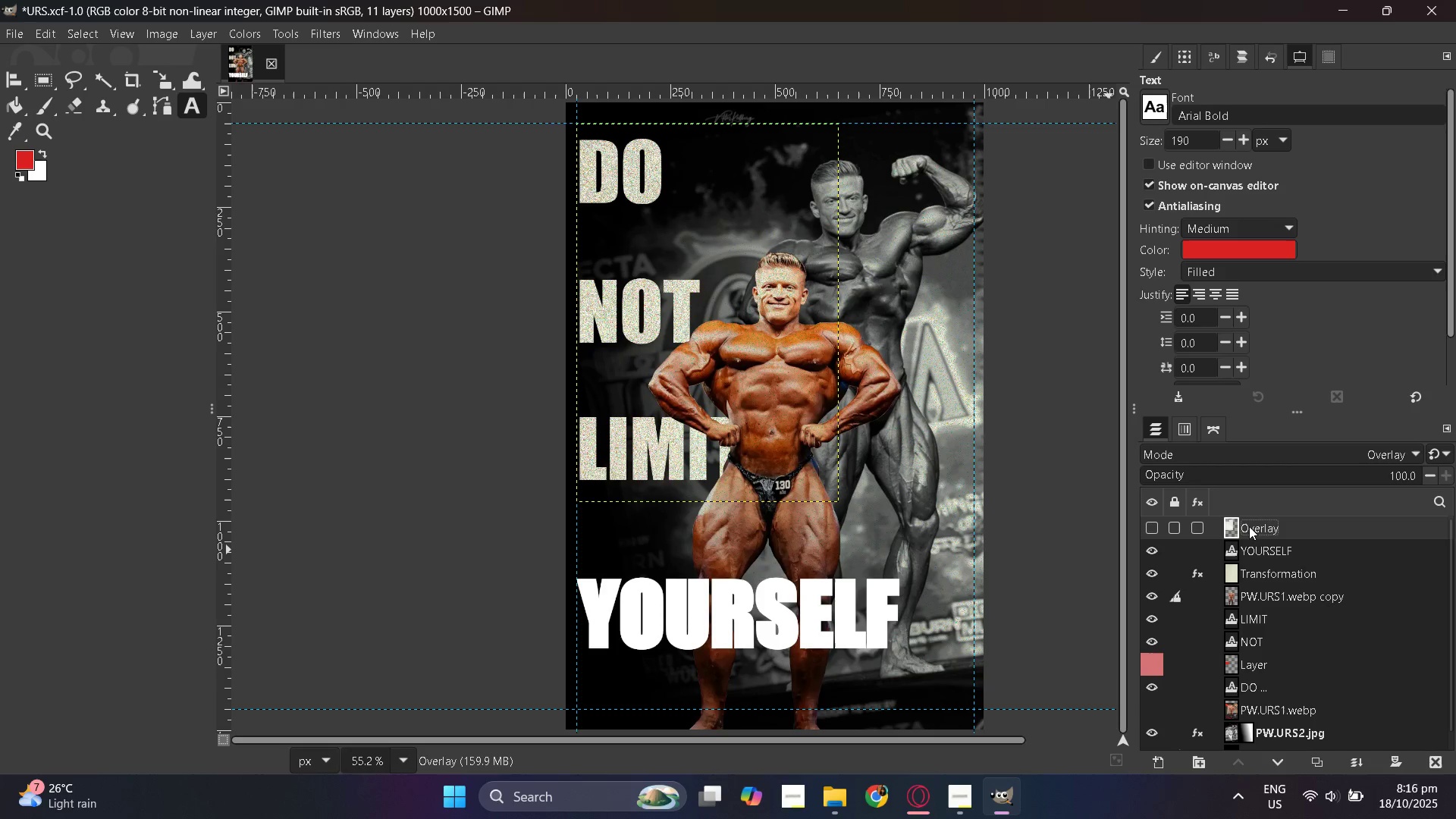 
right_click([1249, 526])
 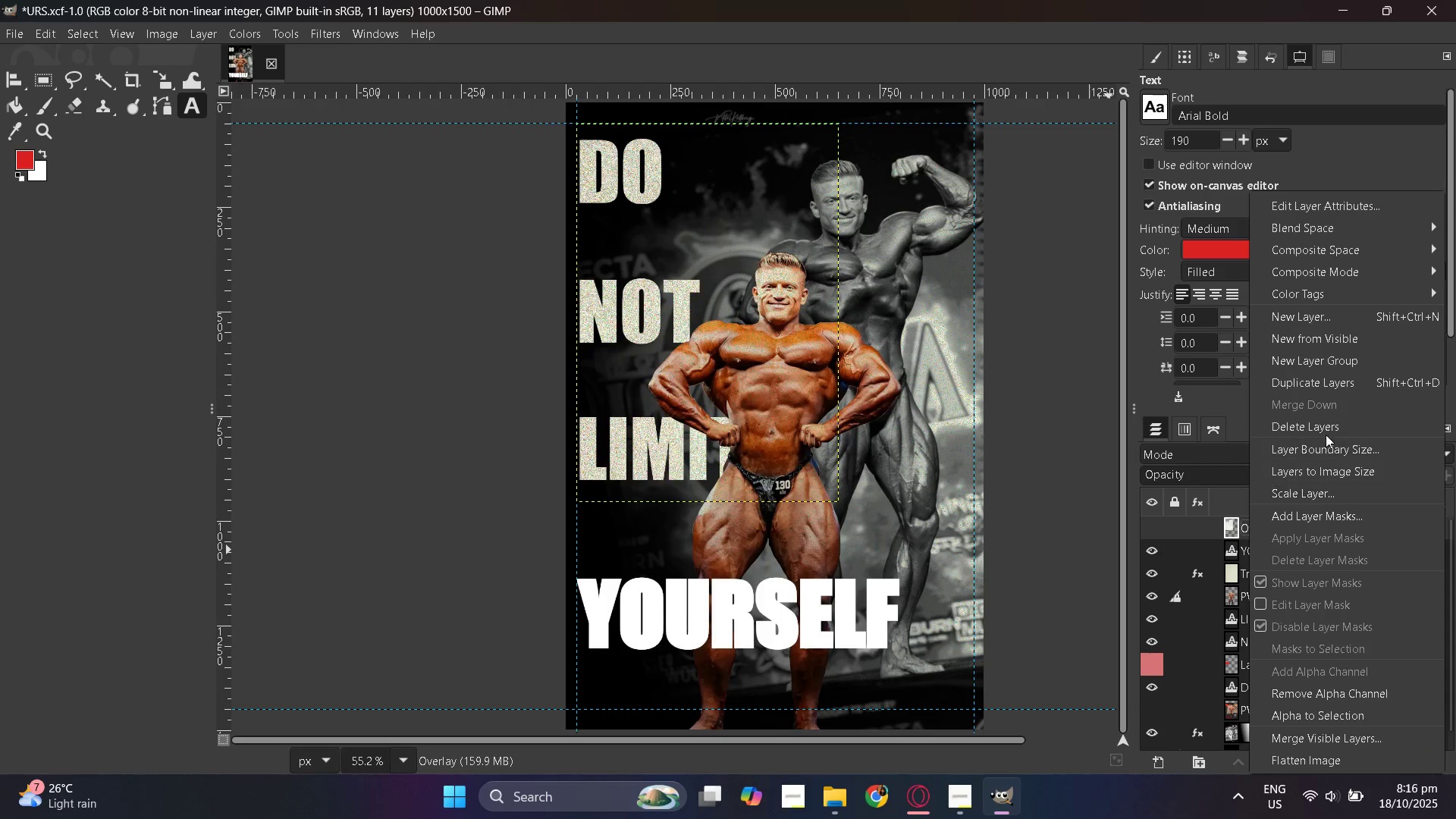 
left_click([1329, 426])
 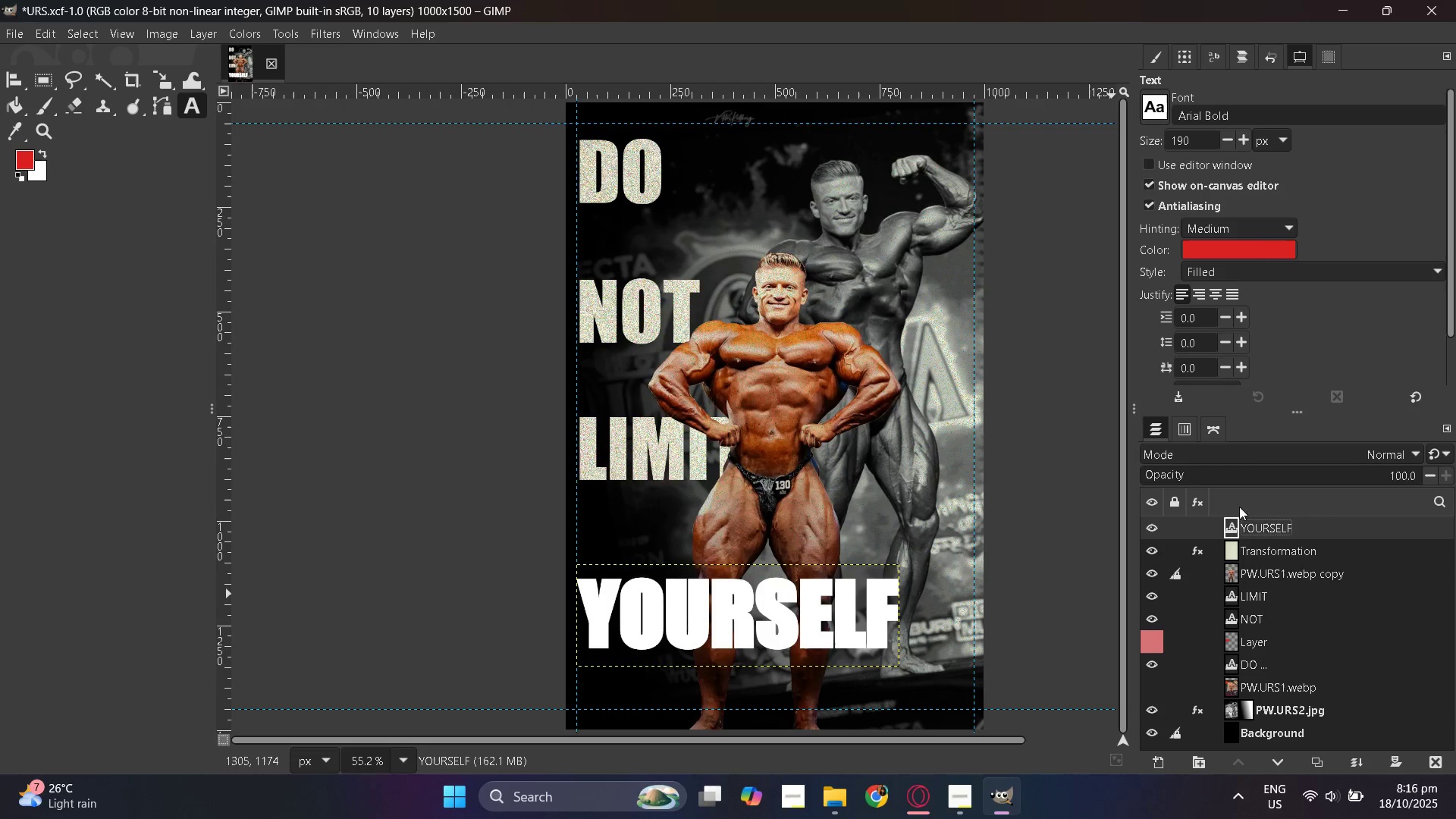 
wait(5.14)
 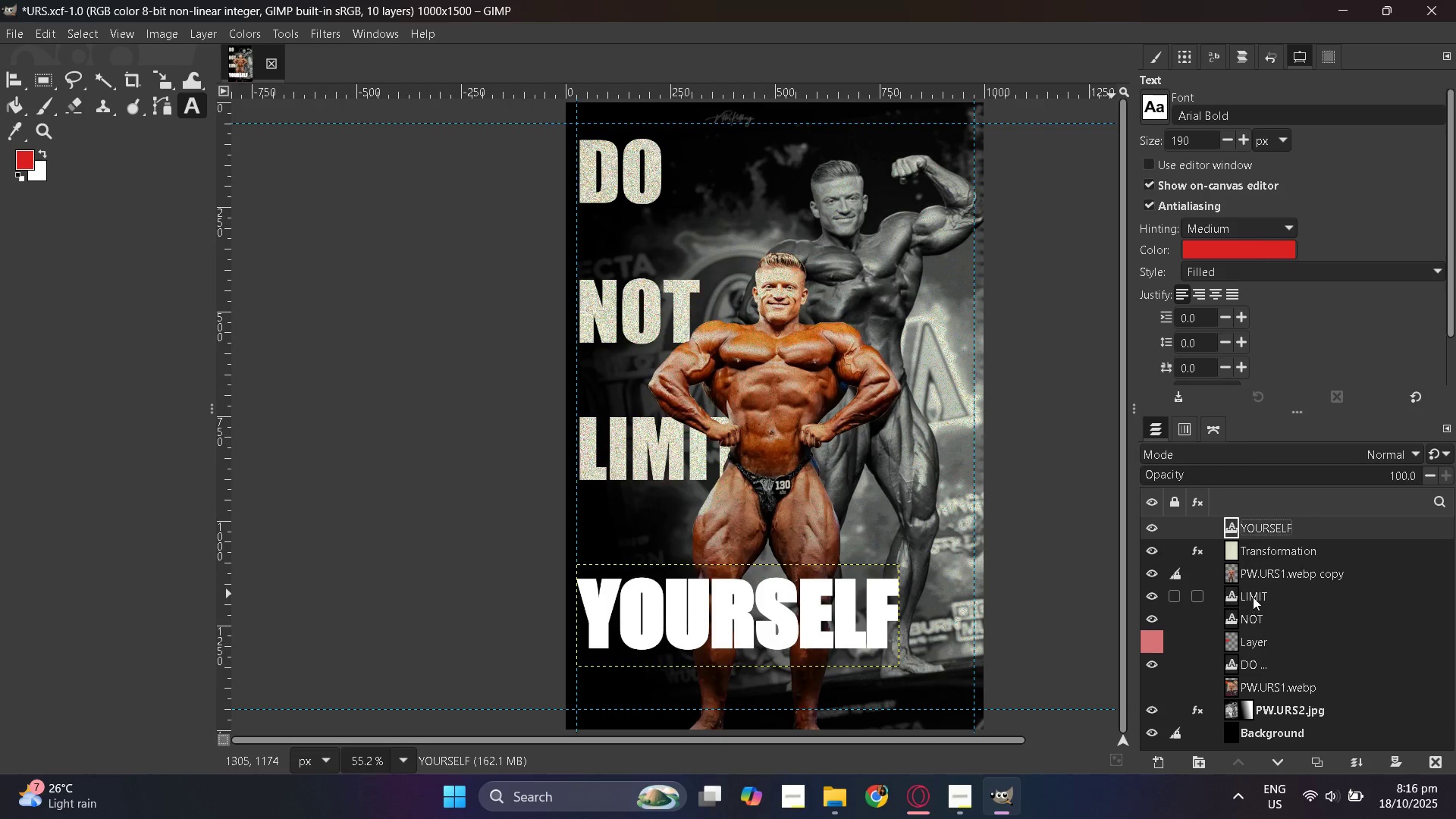 
left_click_drag(start_coordinate=[1332, 473], to_coordinate=[1455, 457])
 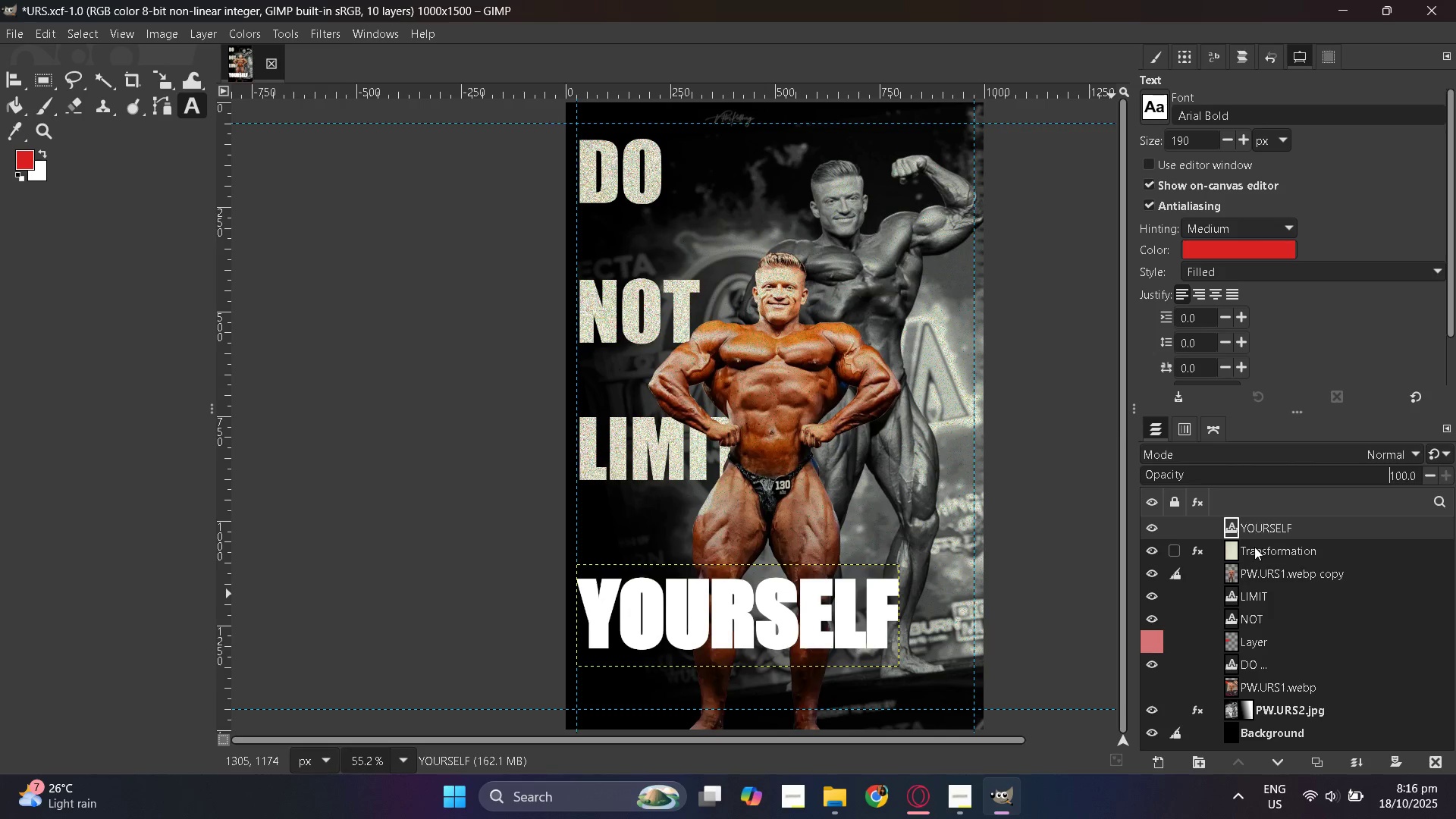 
left_click([1254, 547])
 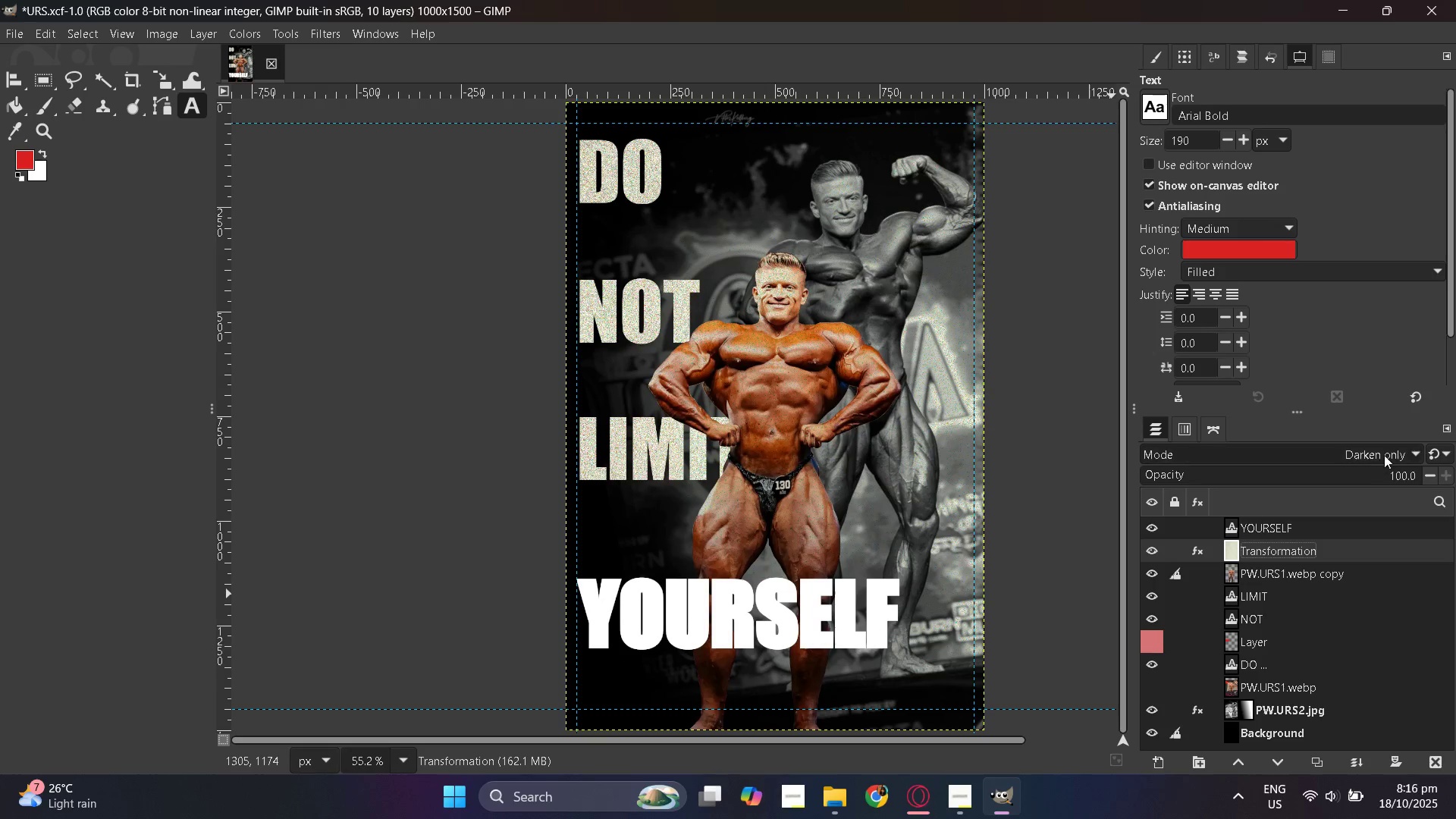 
left_click([1388, 447])
 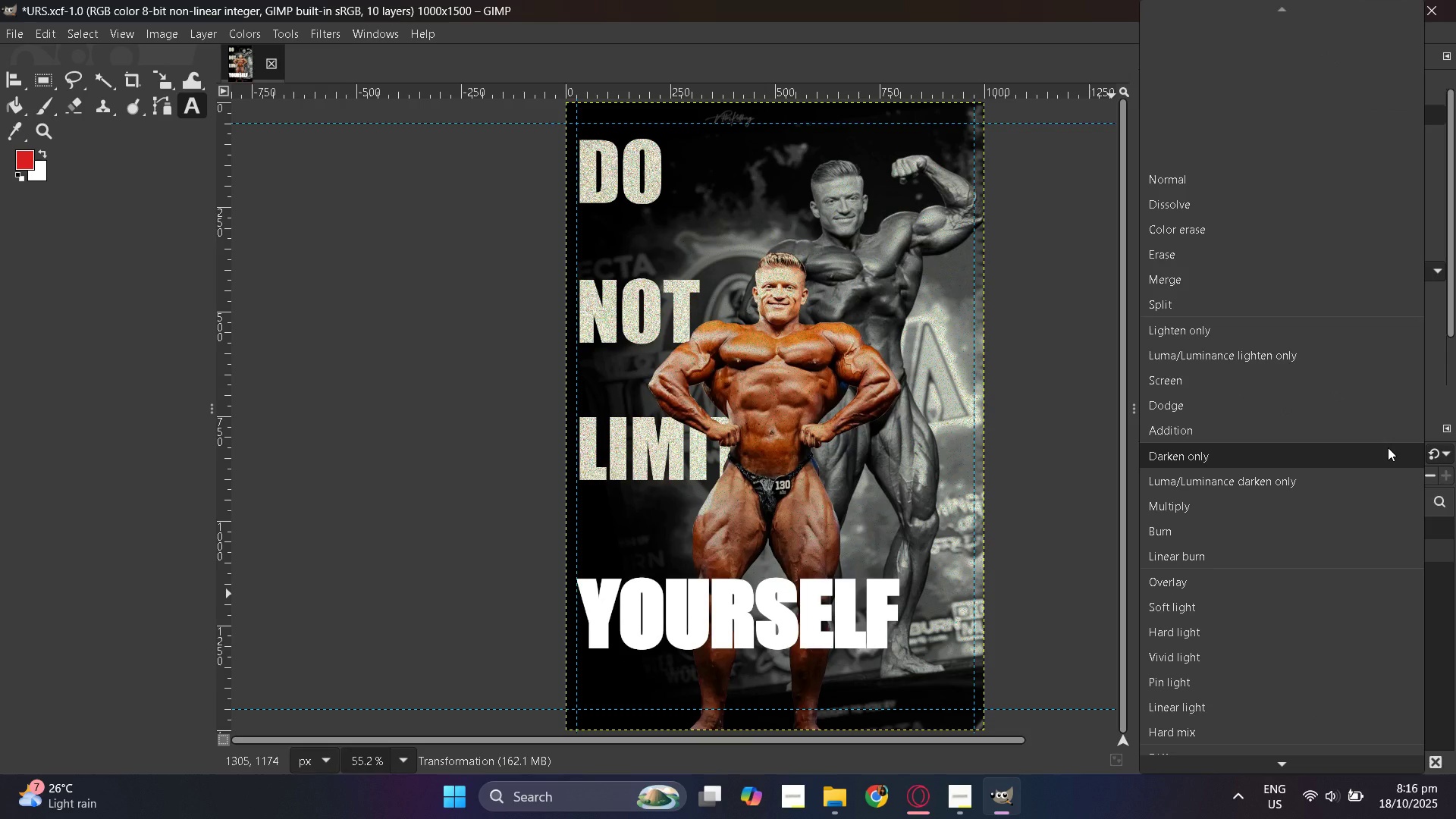 
left_click([1378, 475])
 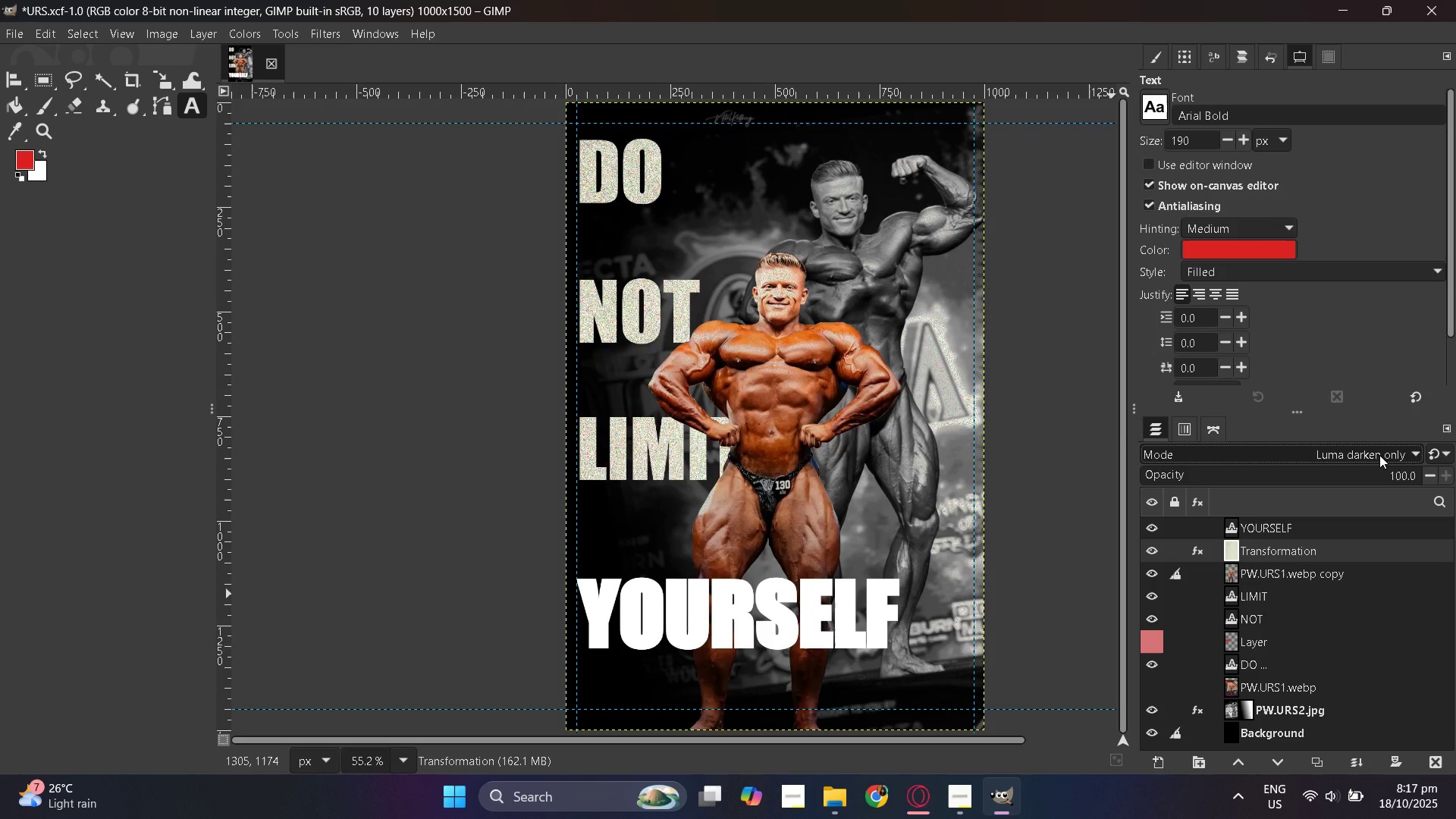 
left_click([1379, 455])
 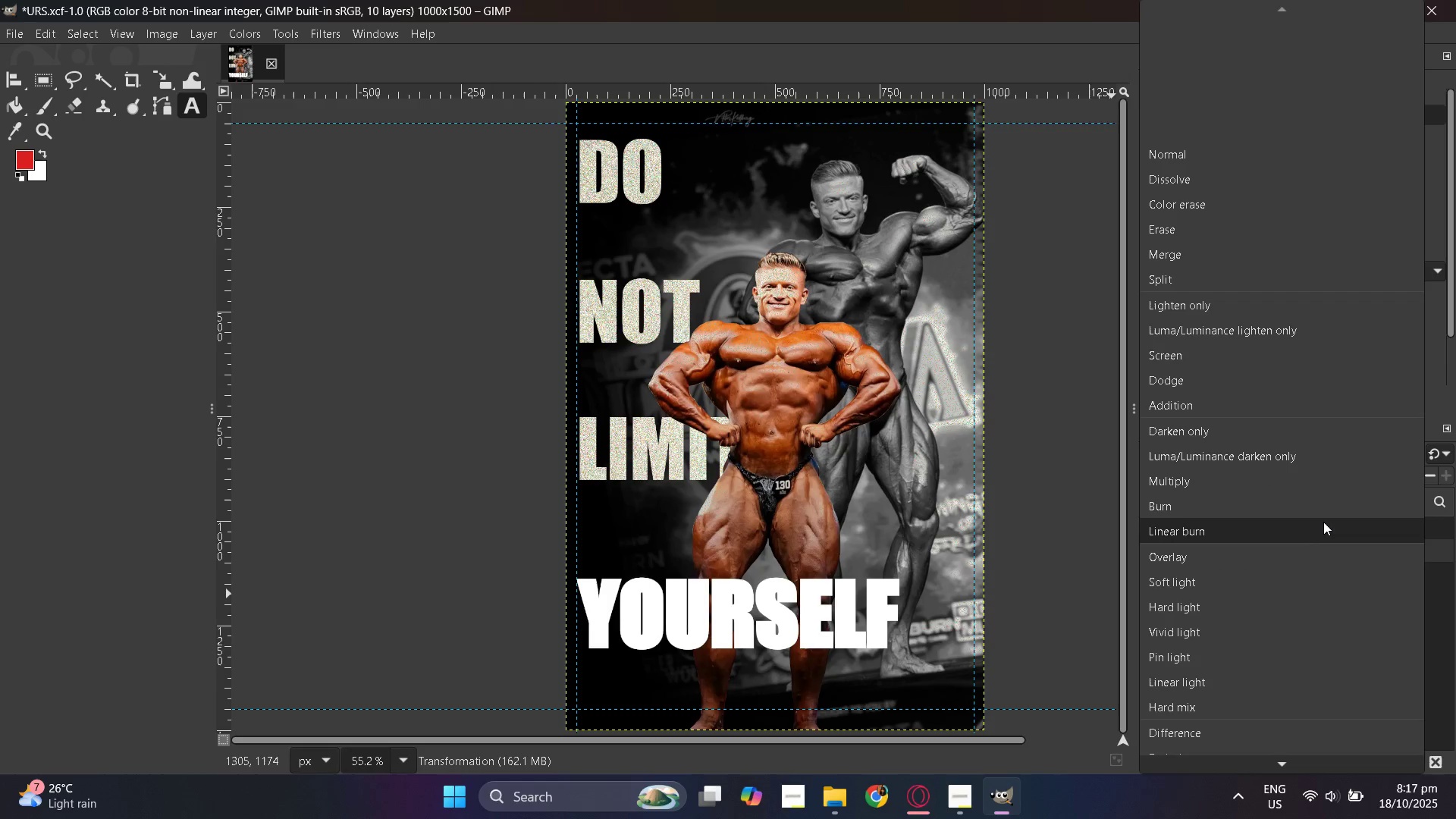 
left_click([1316, 503])
 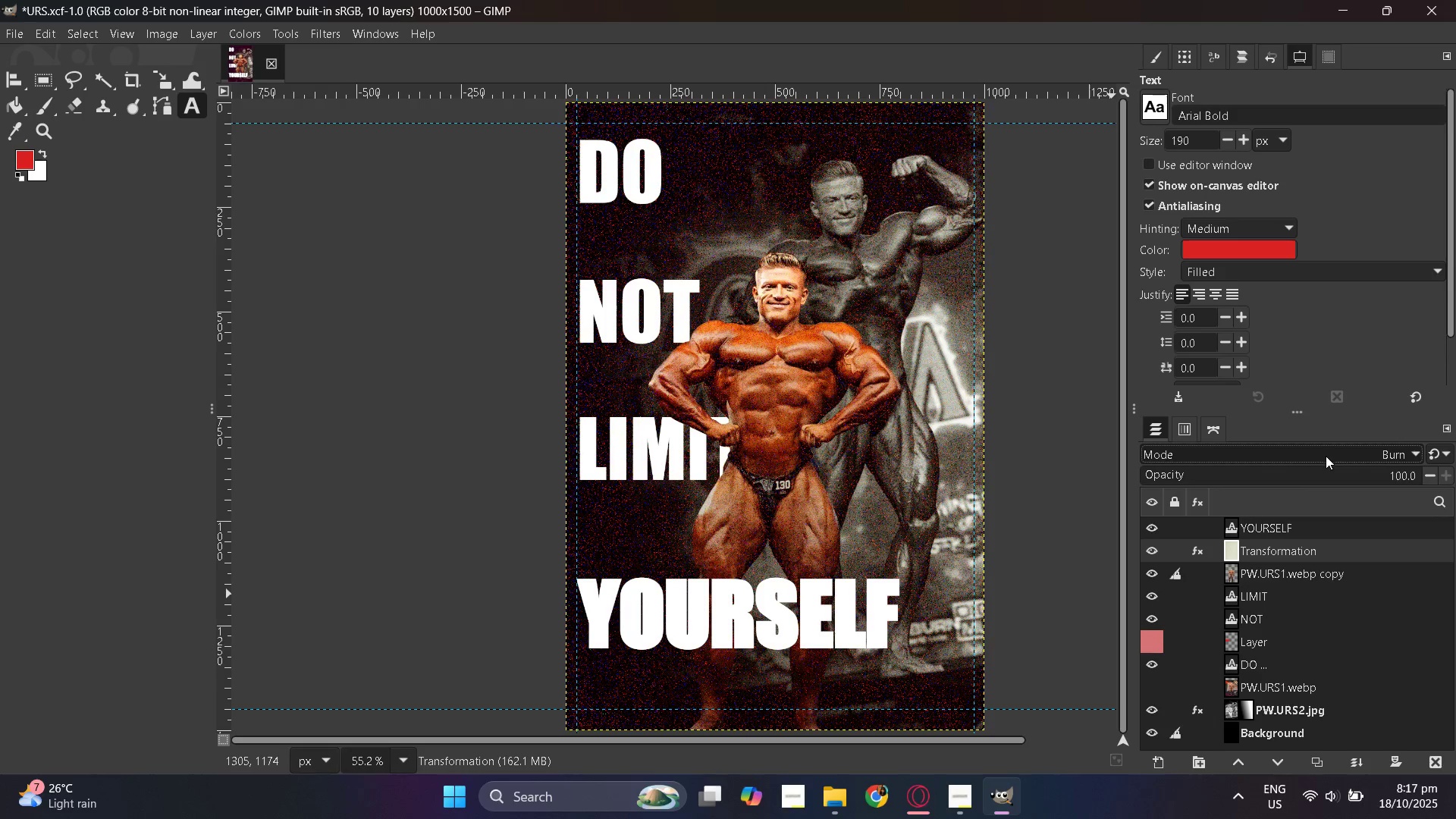 
left_click_drag(start_coordinate=[1324, 473], to_coordinate=[1448, 470])
 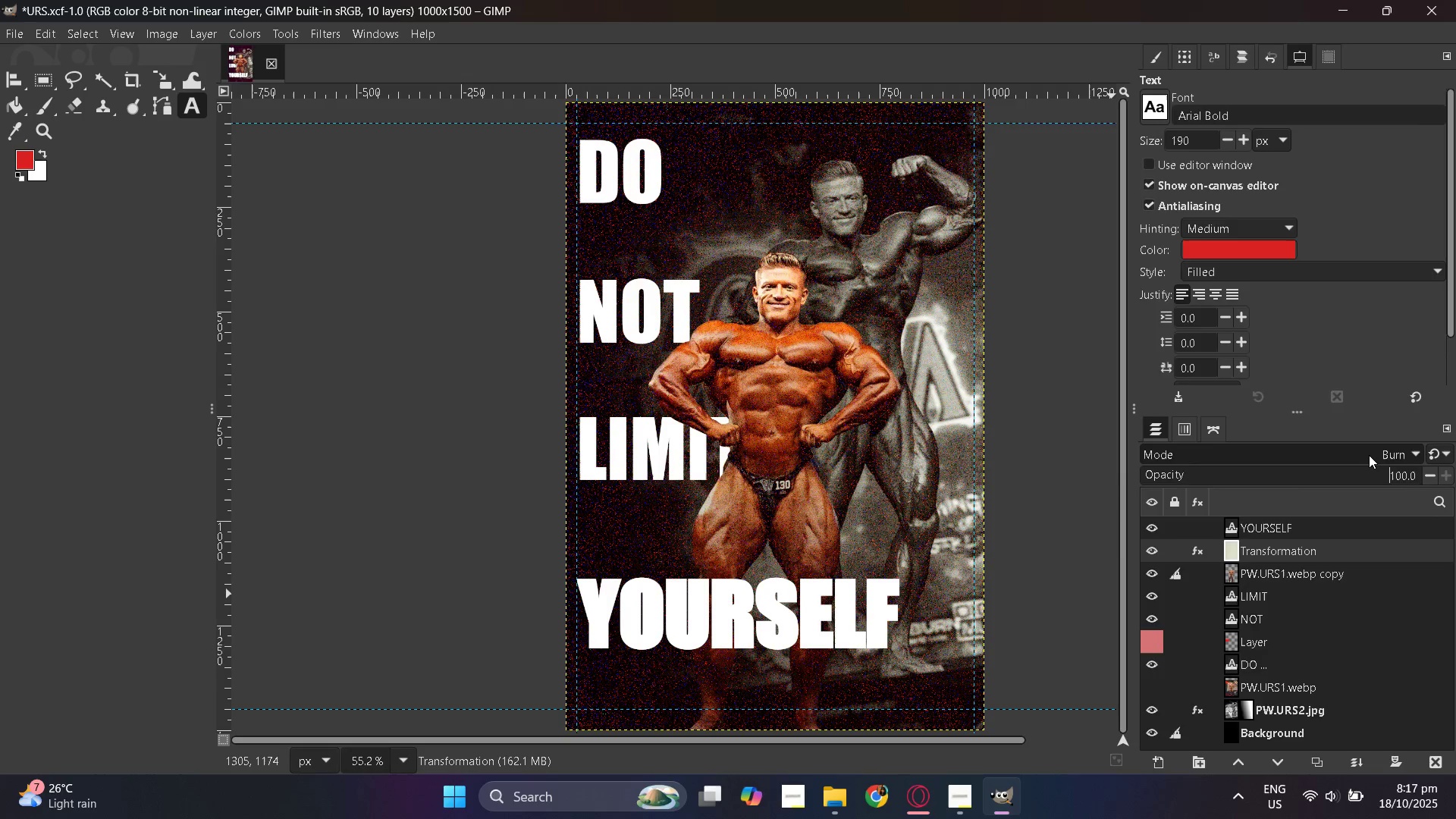 
left_click([1369, 455])
 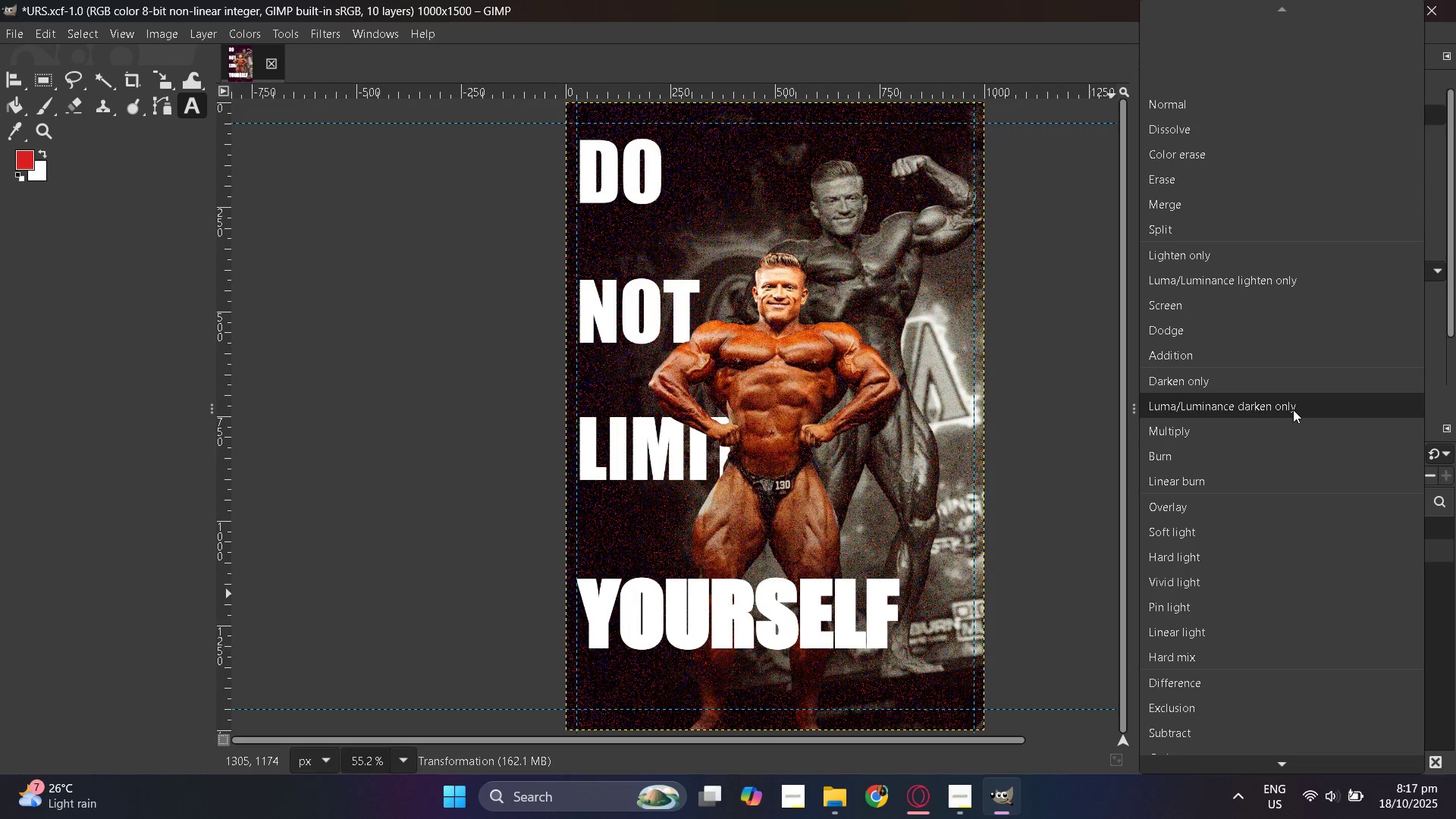 
left_click([1293, 410])
 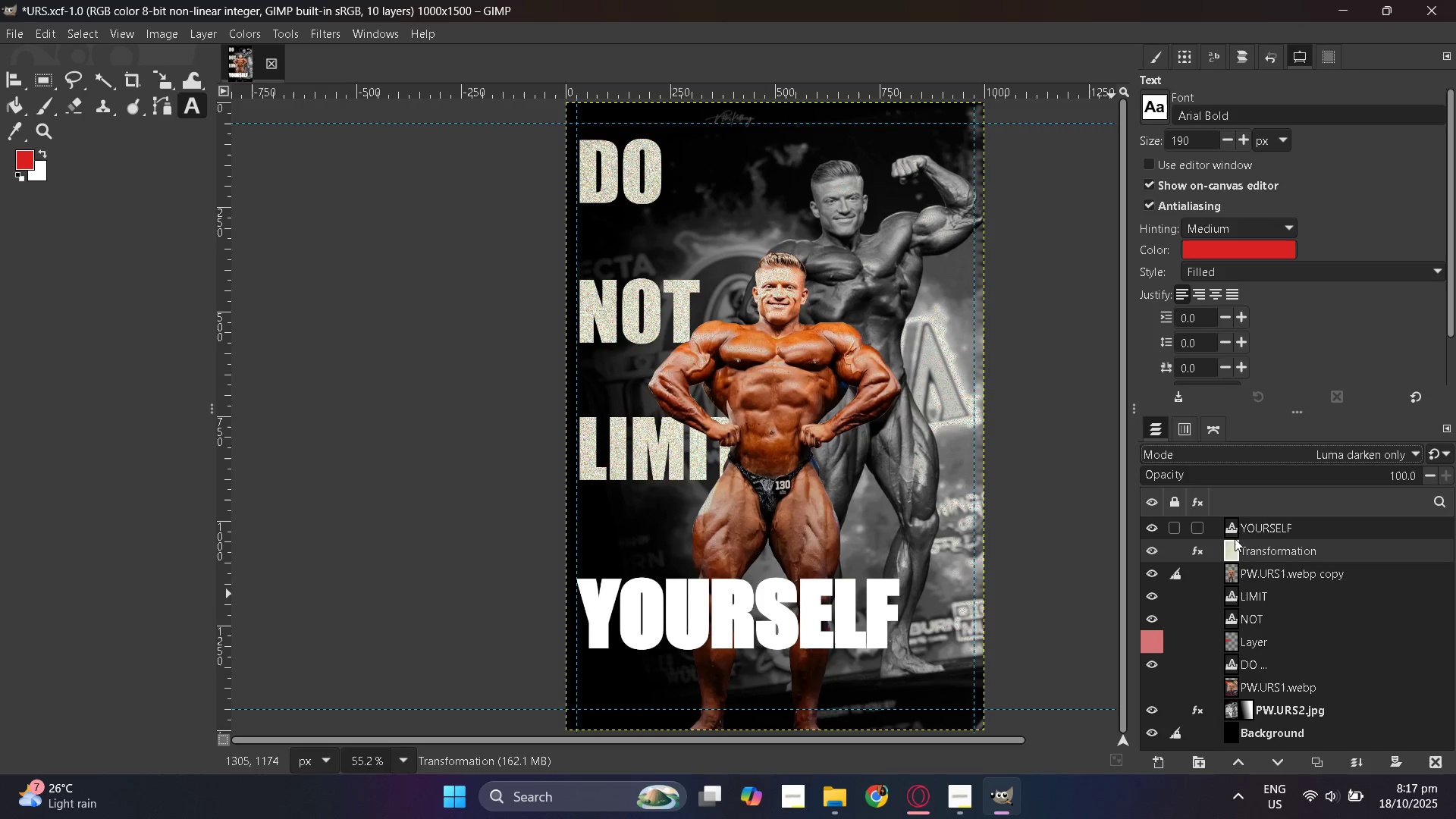 
wait(8.57)
 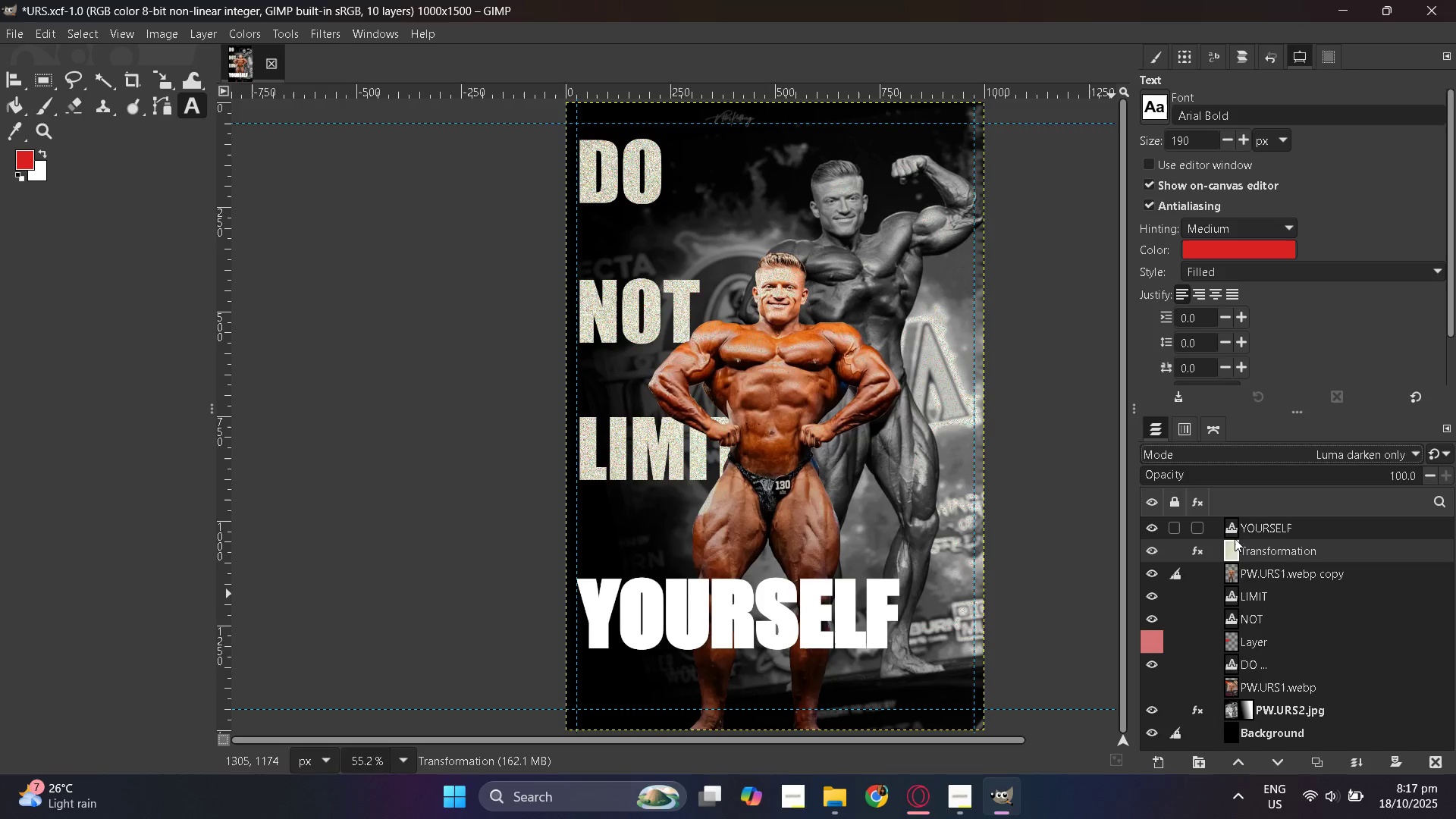 
left_click_drag(start_coordinate=[1234, 548], to_coordinate=[1239, 673])
 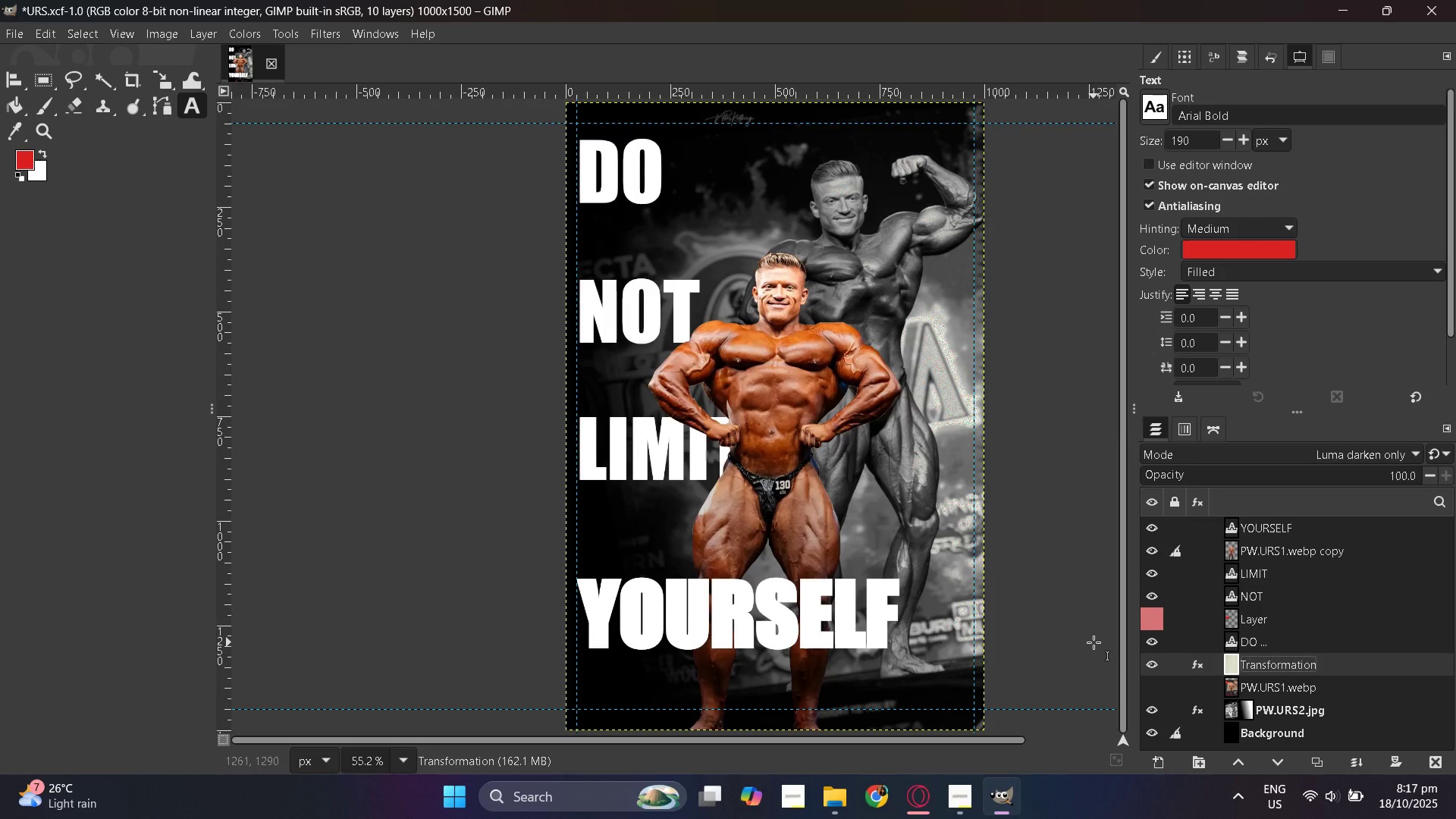 
wait(6.86)
 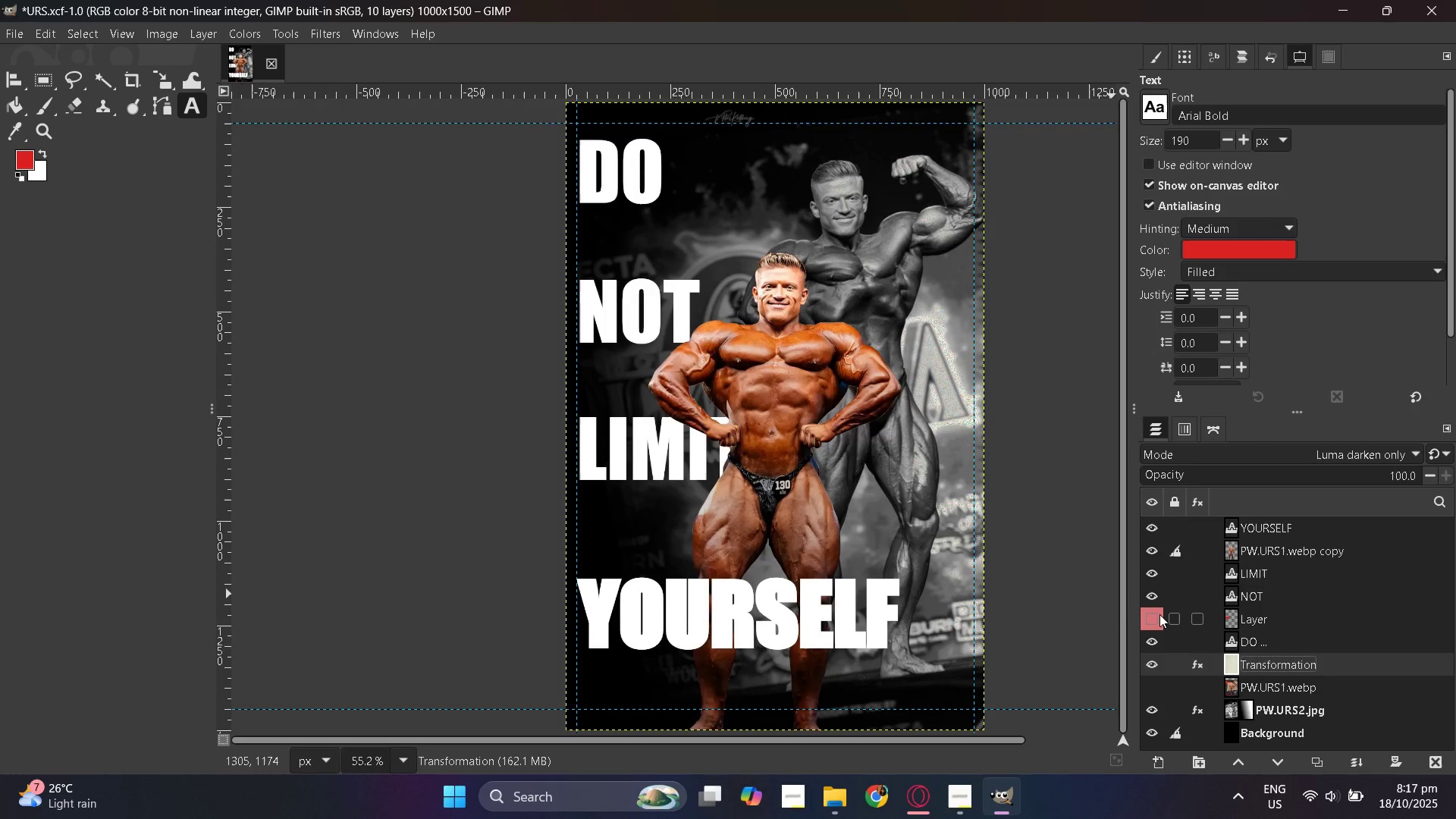 
scroll: coordinate [1094, 626], scroll_direction: down, amount: 2.0
 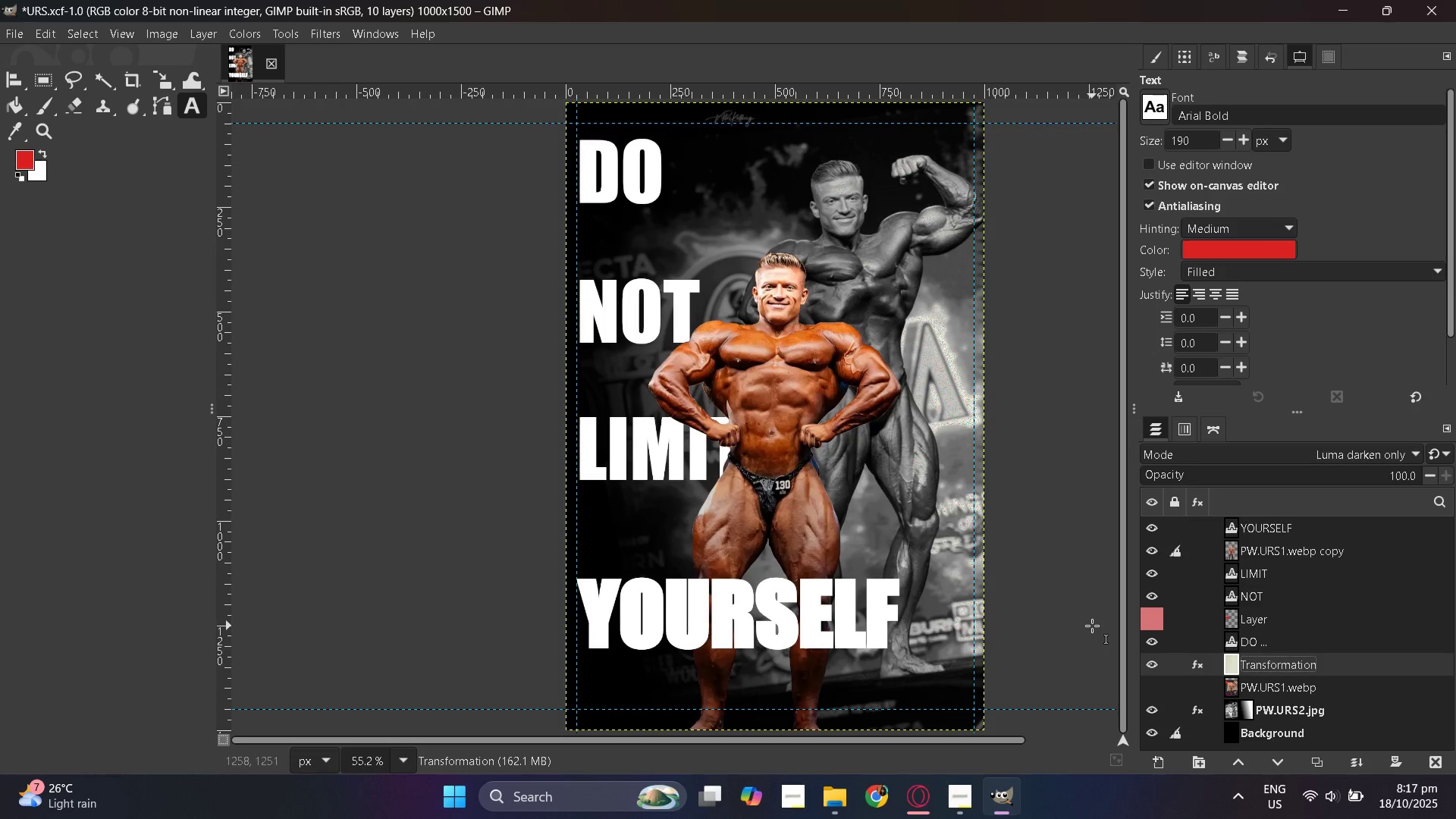 
hold_key(key=ControlLeft, duration=0.48)
scroll: coordinate [1091, 626], scroll_direction: up, amount: 3.0
 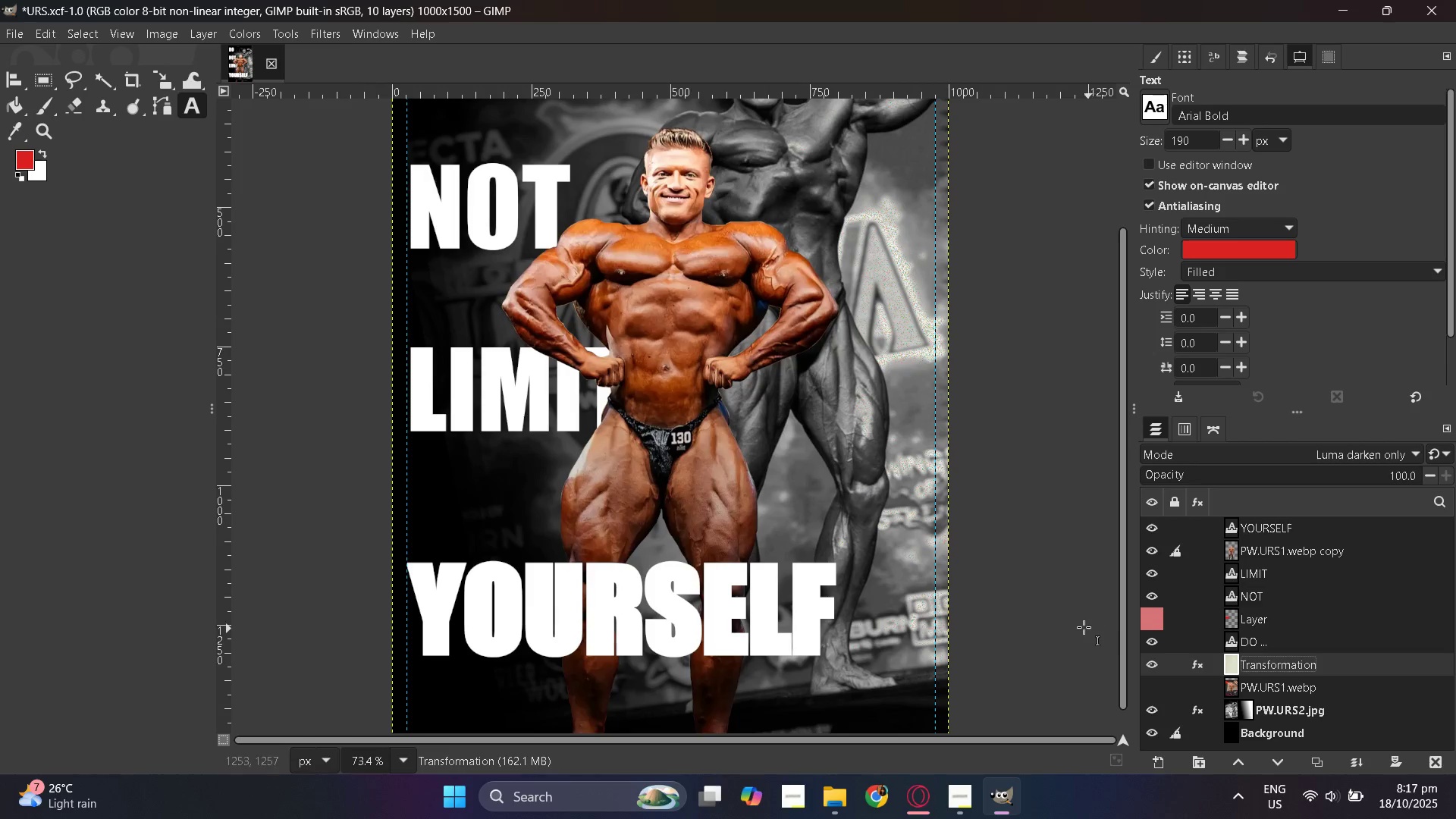 
hold_key(key=ControlLeft, duration=0.3)
scroll: coordinate [1078, 626], scroll_direction: down, amount: 3.0
 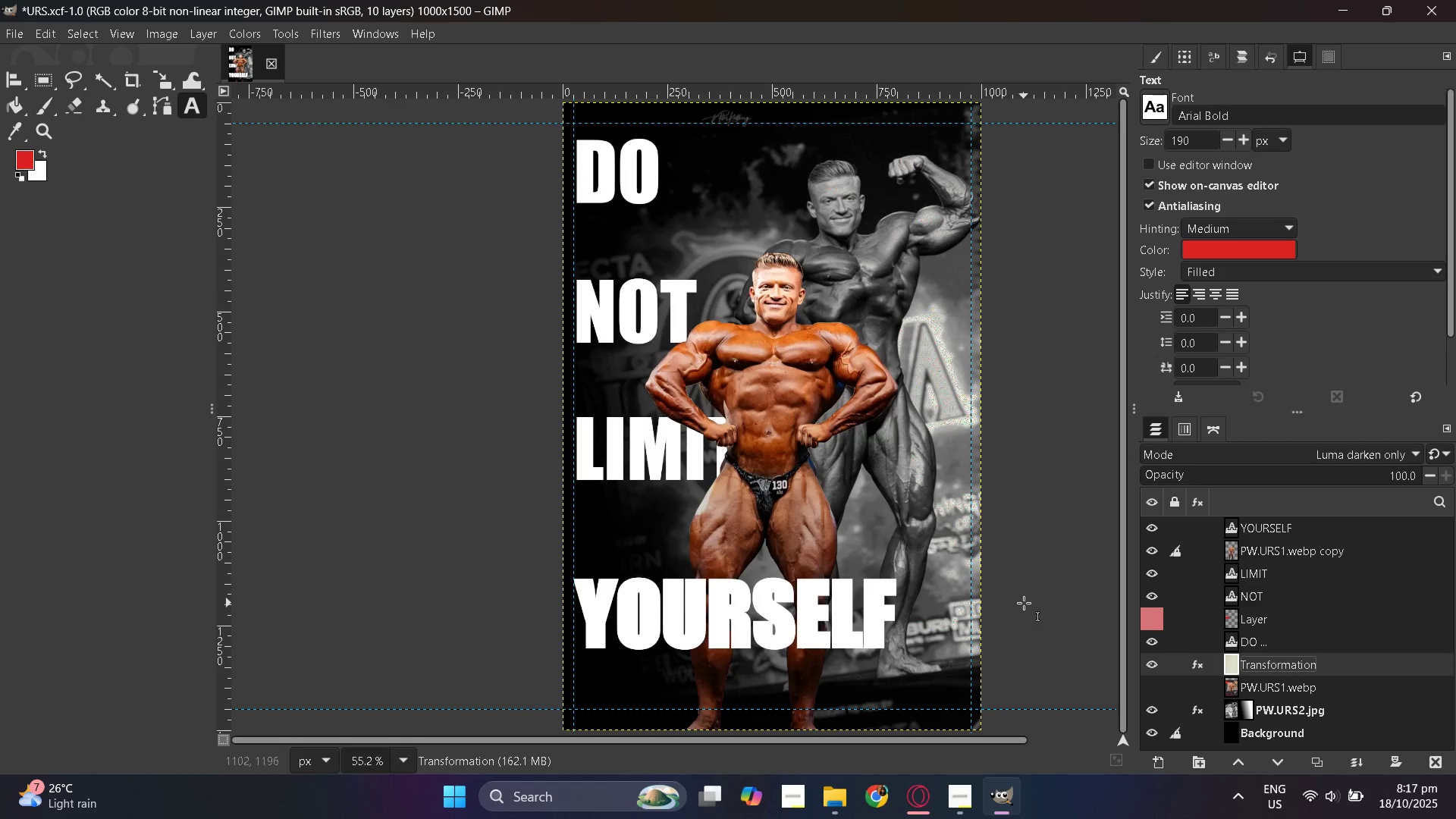 
hold_key(key=ControlLeft, duration=0.41)
scroll: coordinate [1024, 603], scroll_direction: down, amount: 1.0
 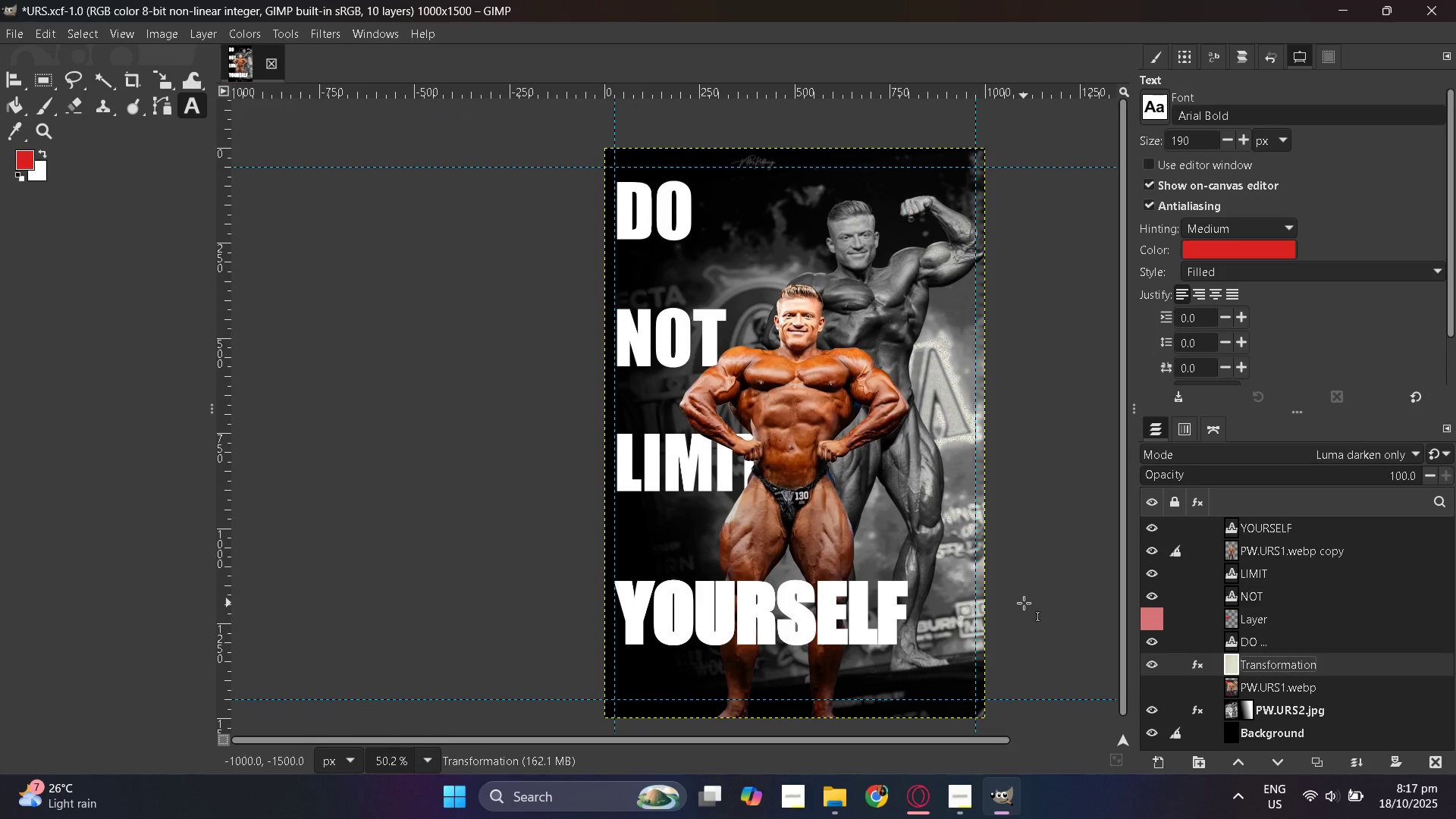 
scroll: coordinate [1024, 603], scroll_direction: none, amount: 0.0
 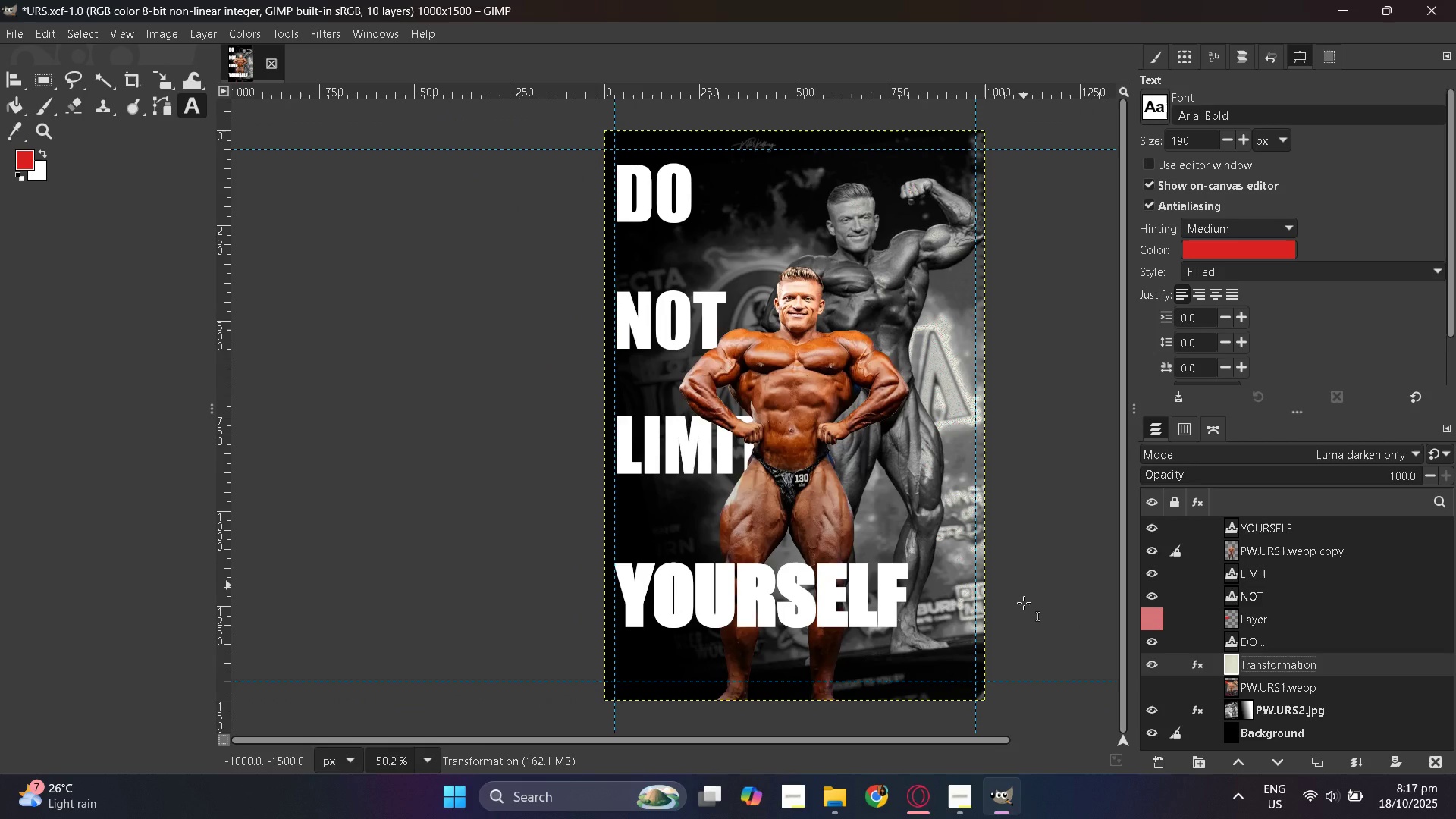 
hold_key(key=ControlLeft, duration=0.46)
scroll: coordinate [1024, 603], scroll_direction: up, amount: 1.0
 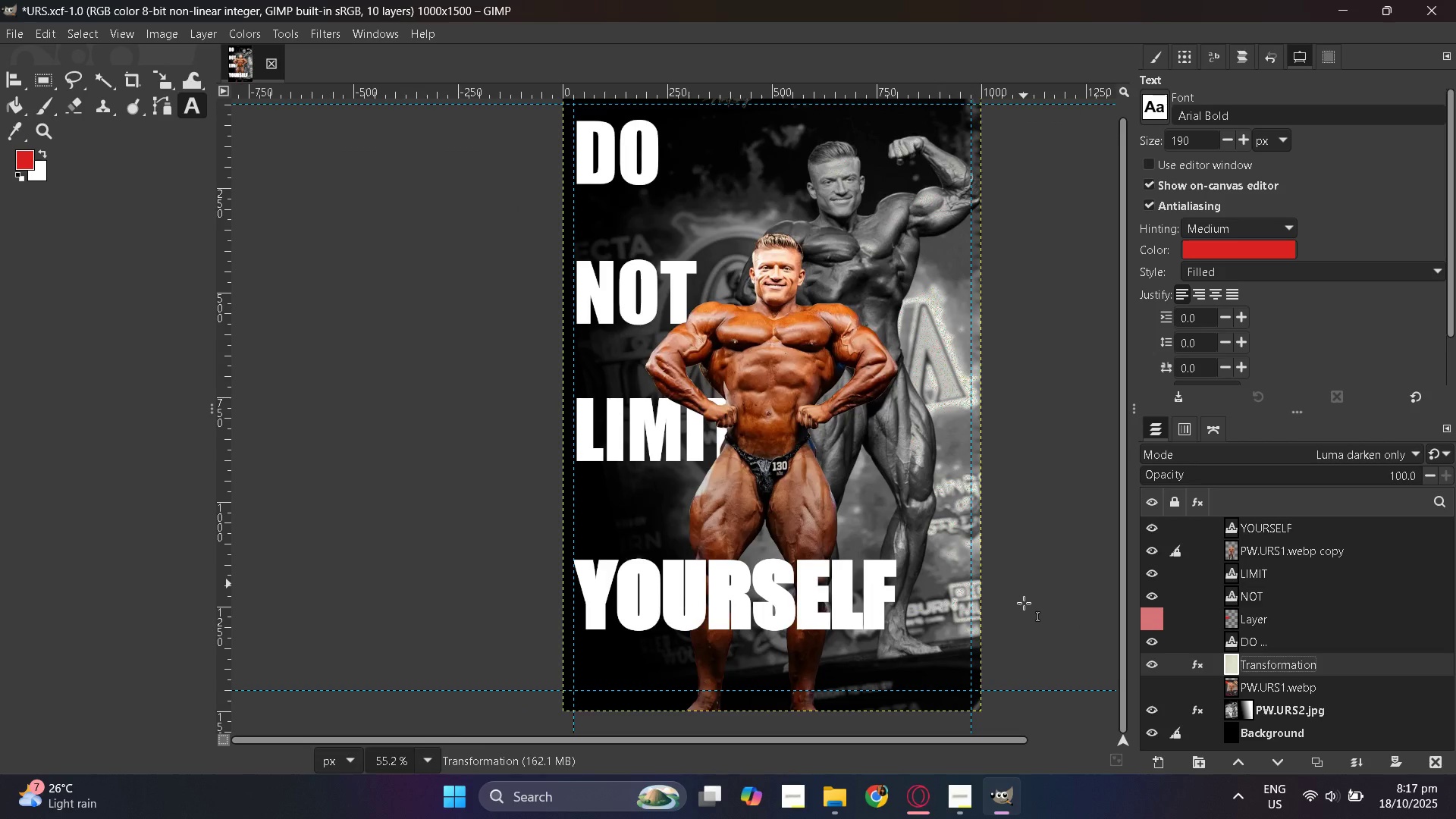 
hold_key(key=ControlLeft, duration=0.34)
scroll: coordinate [1024, 603], scroll_direction: none, amount: 0.0
 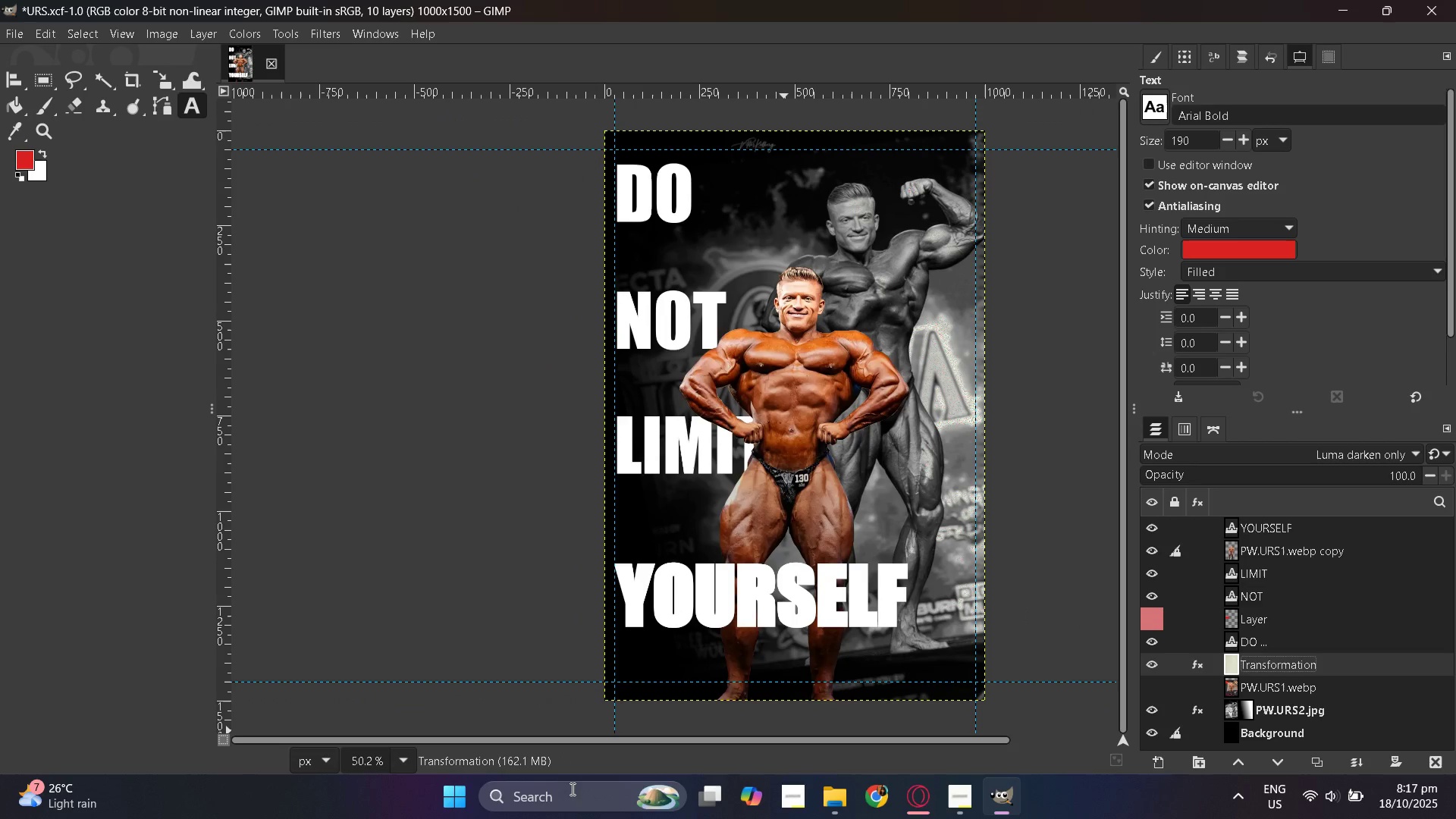 
left_click([568, 791])
 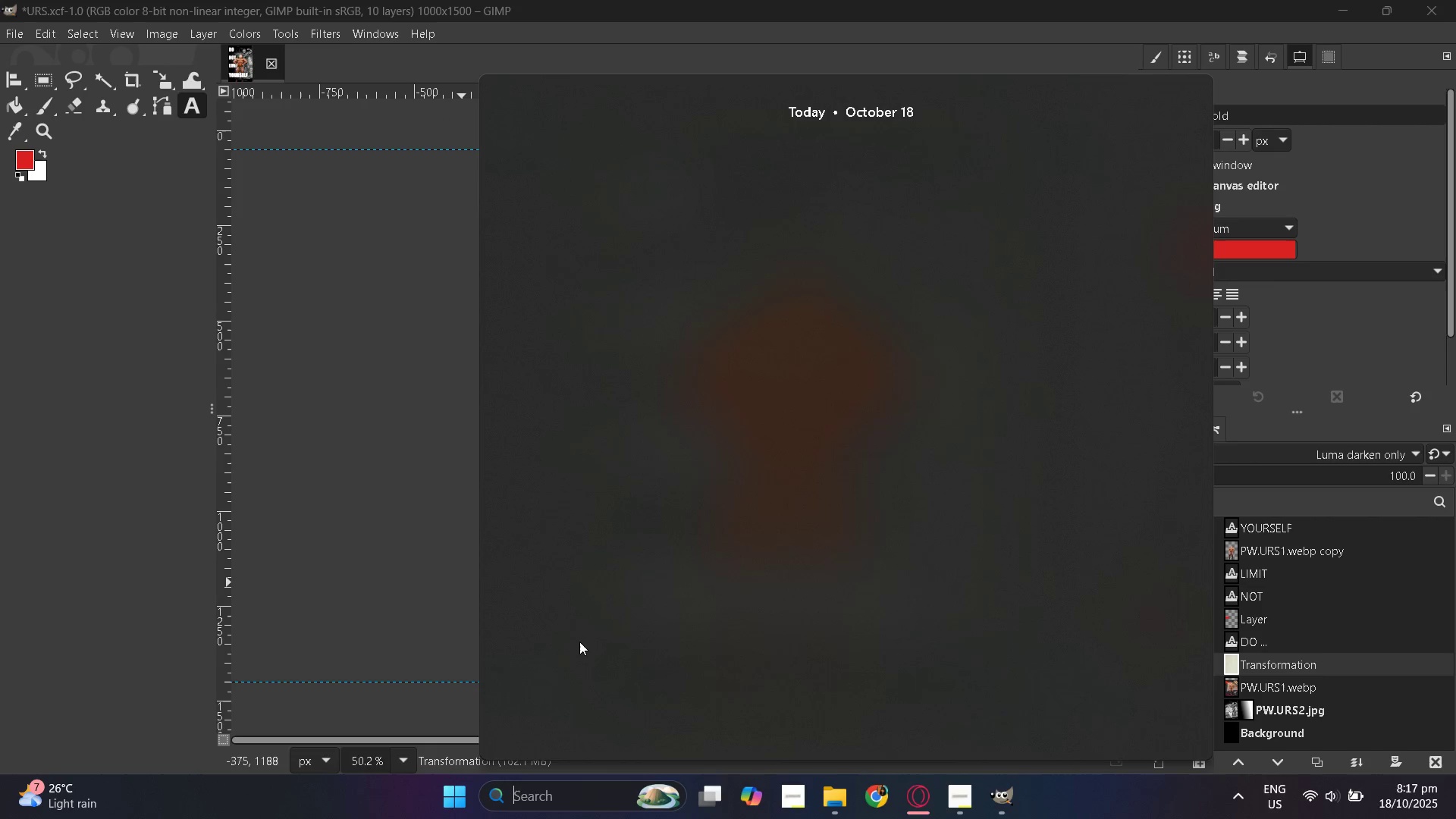 
key(S)
 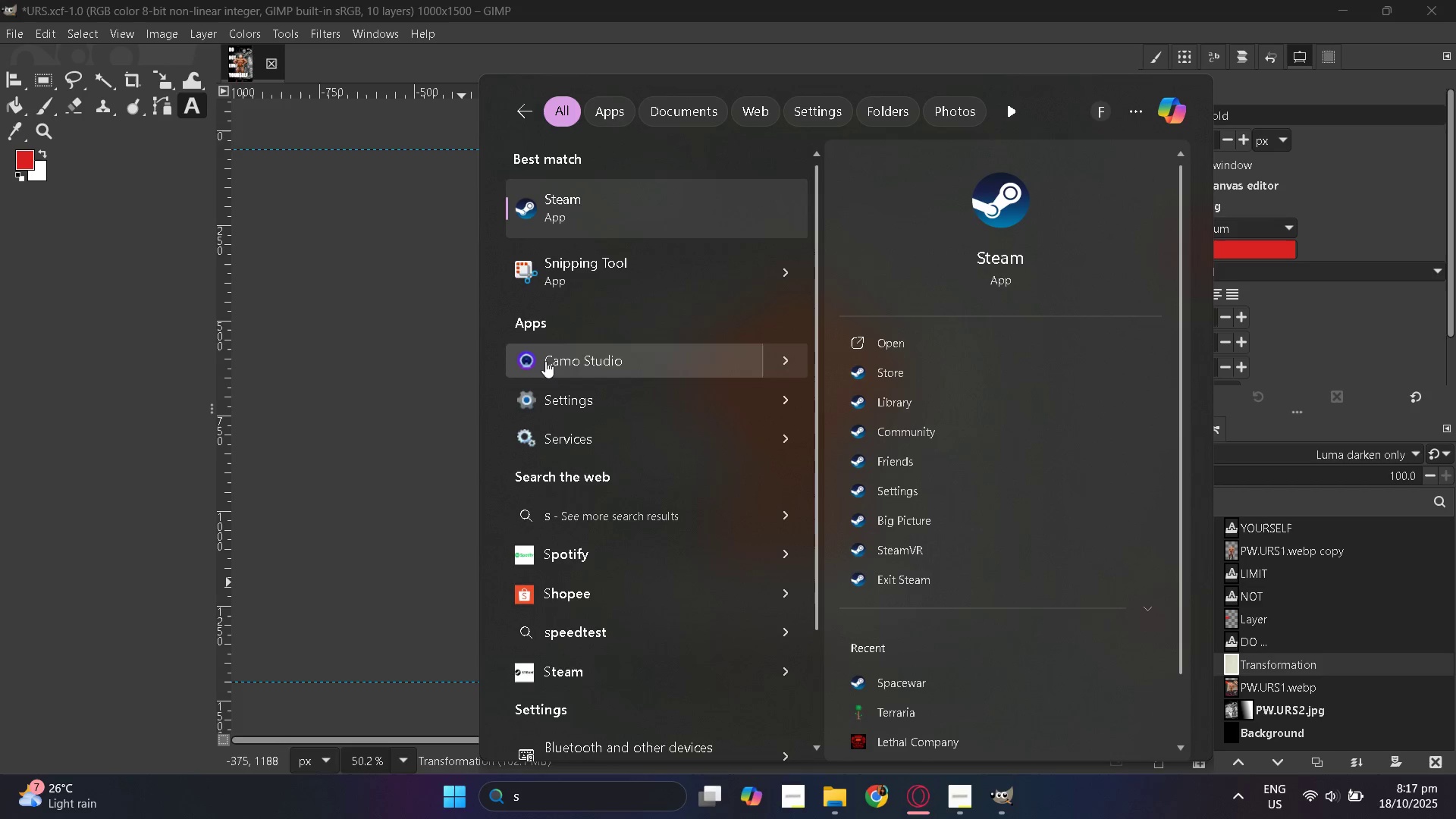 
left_click([573, 284])
 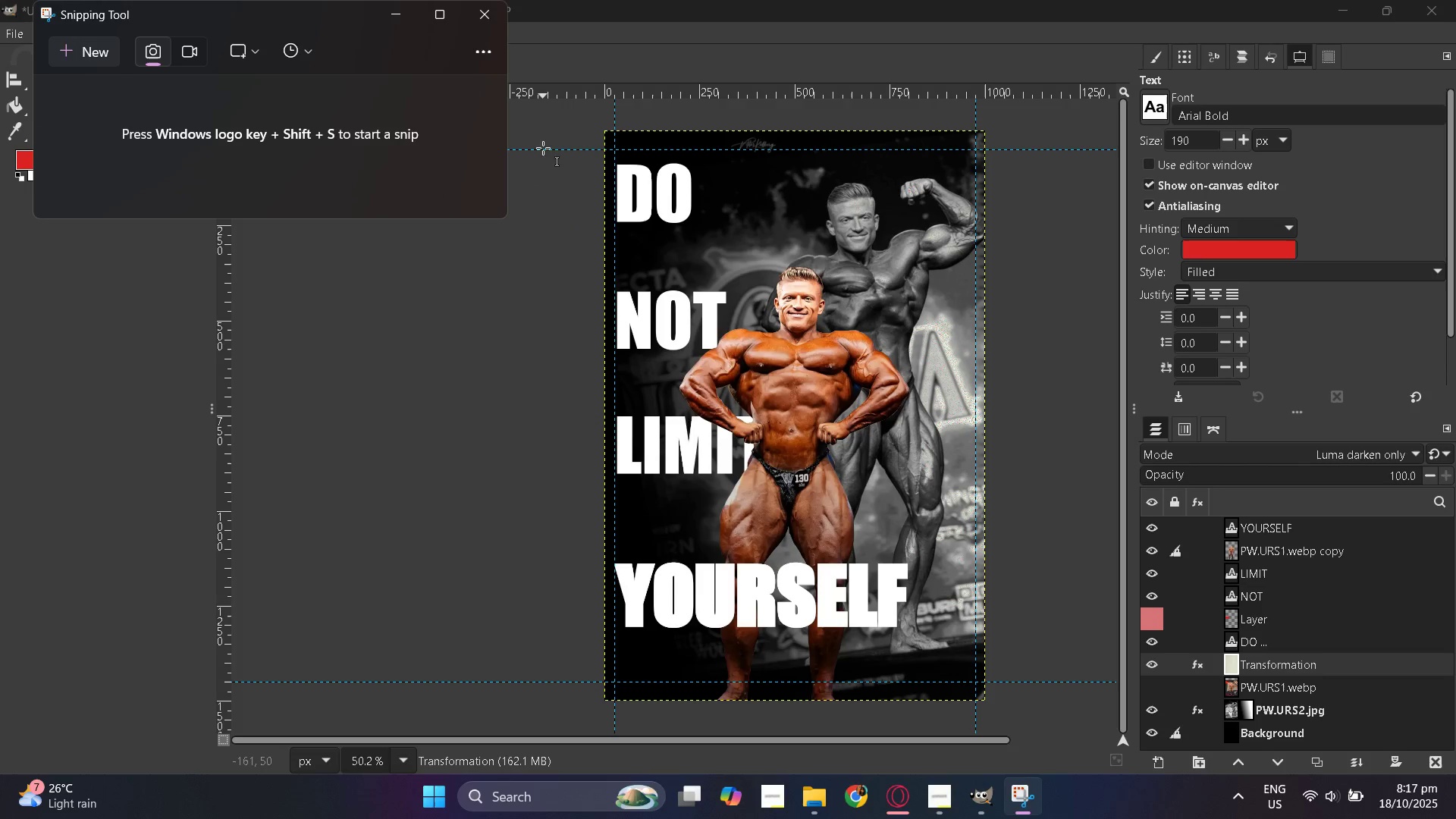 
wait(7.37)
 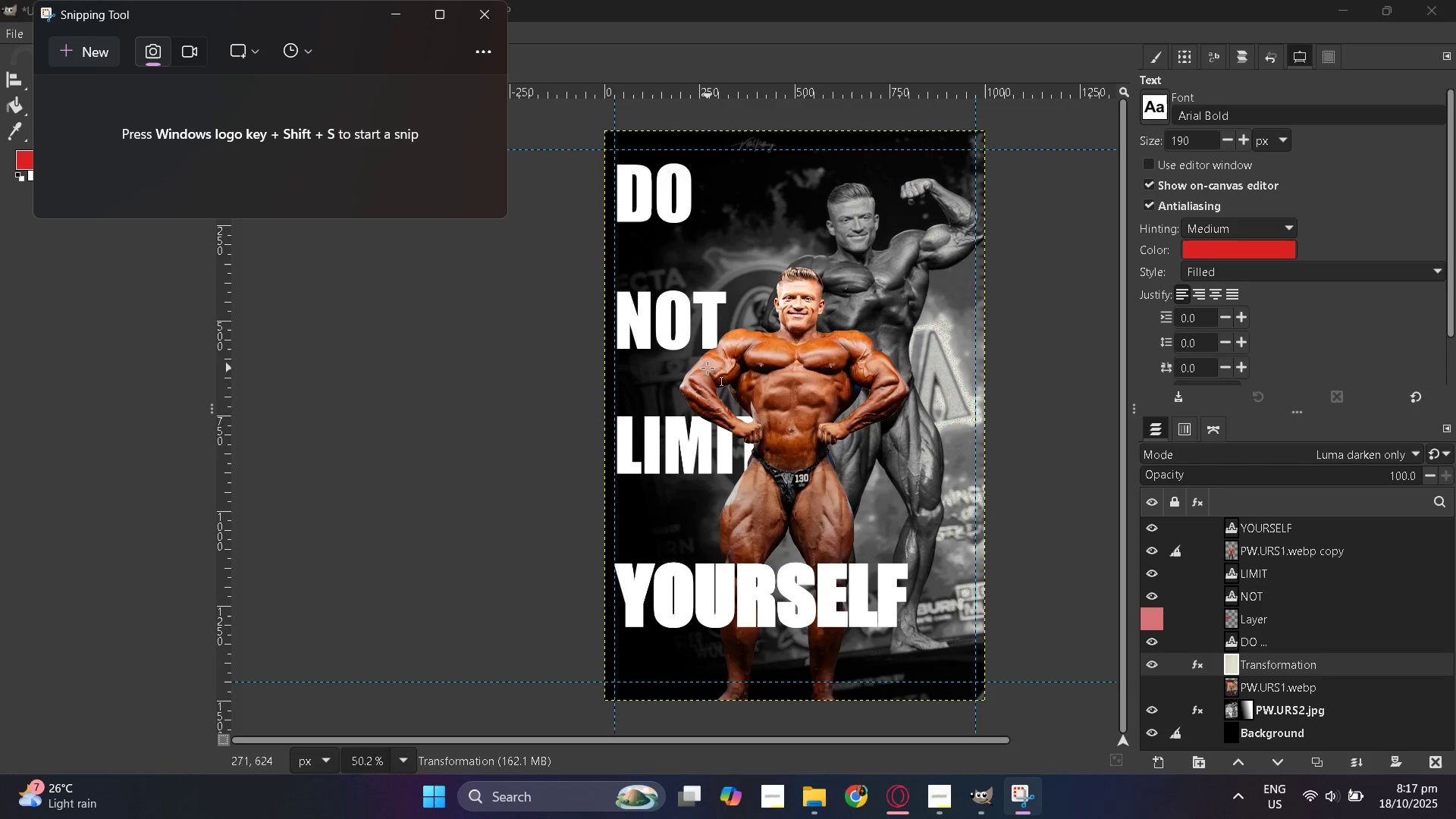 
left_click([398, 10])
 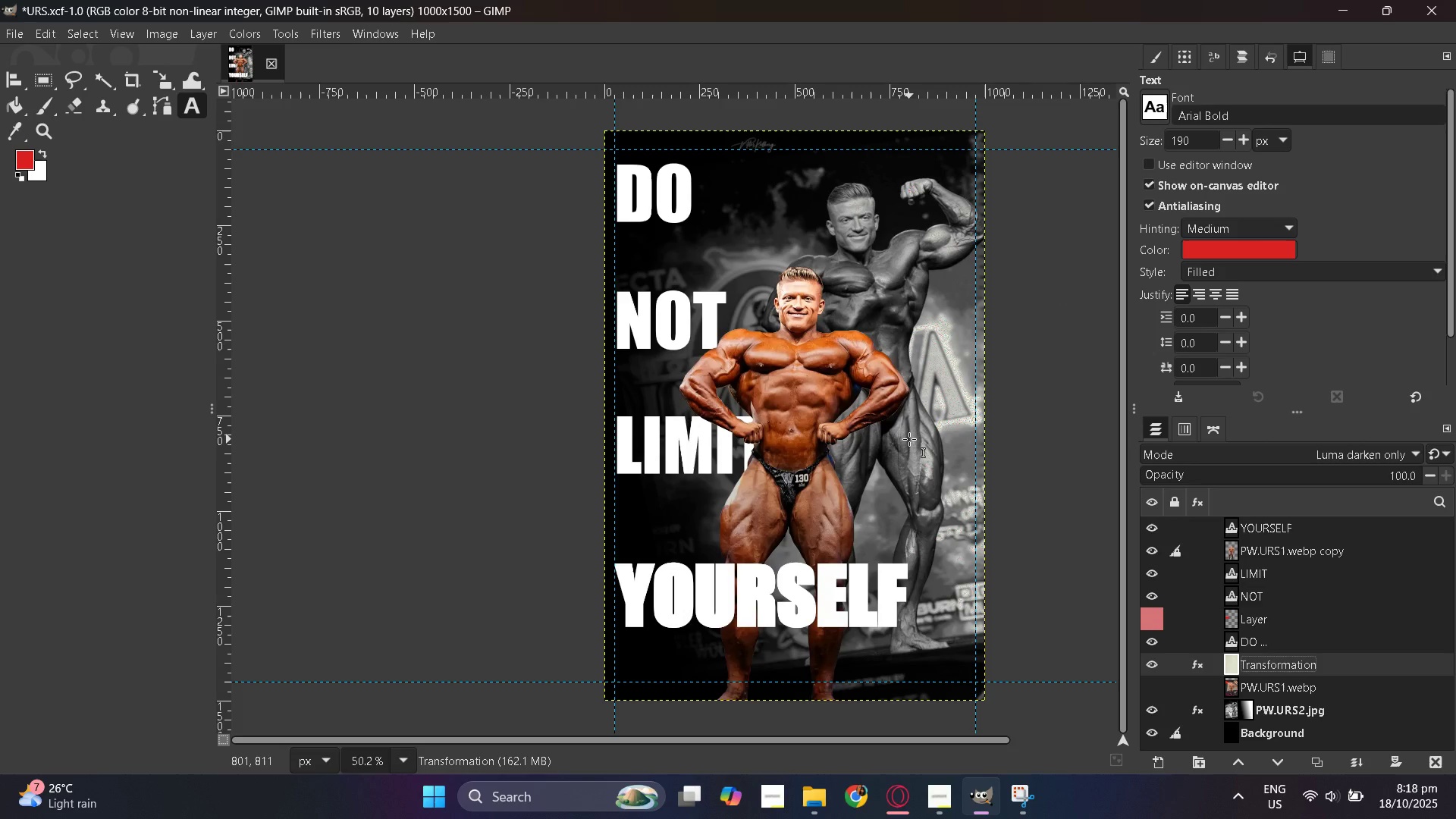 
wait(52.81)
 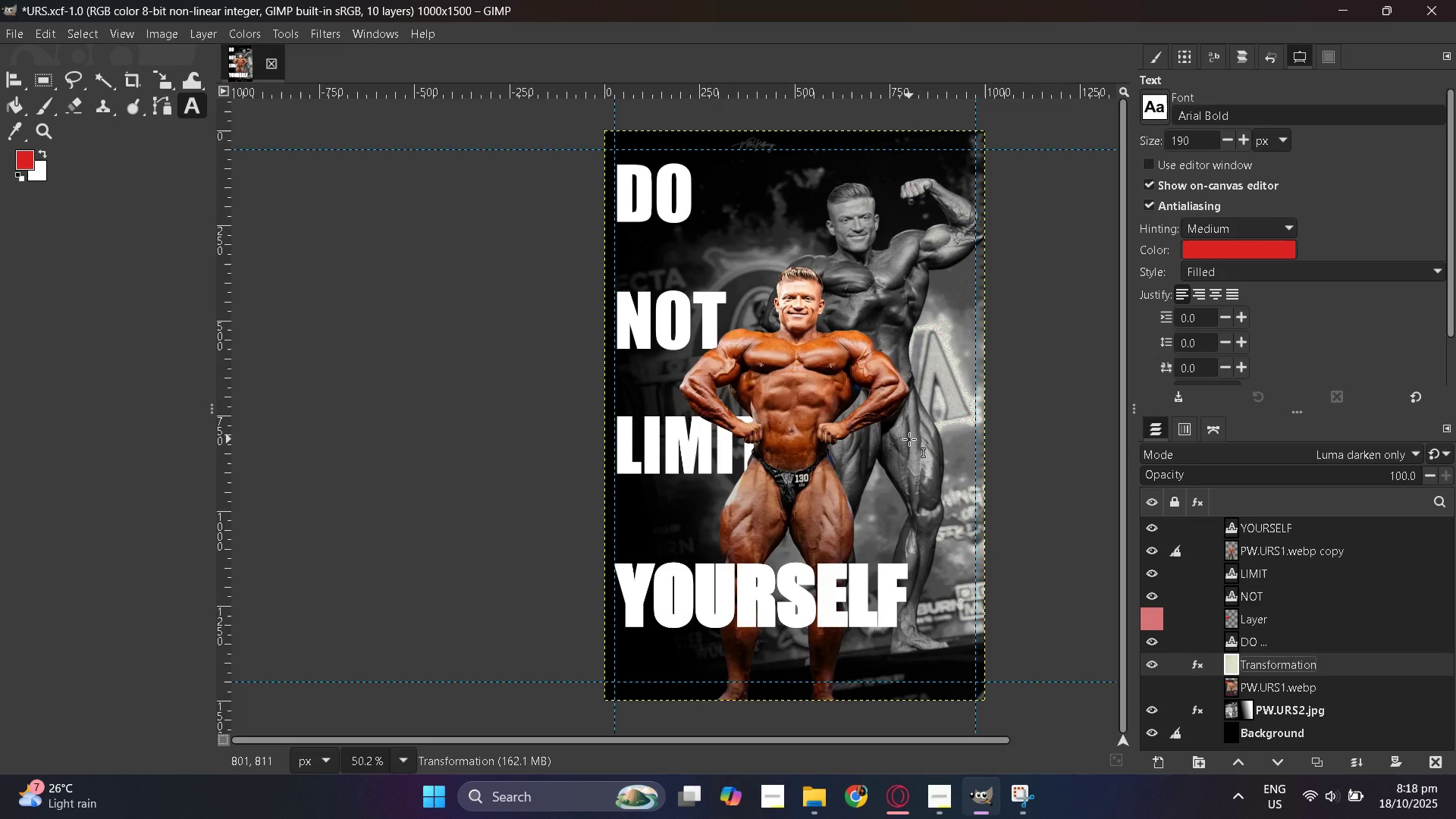 
left_click([907, 800])
 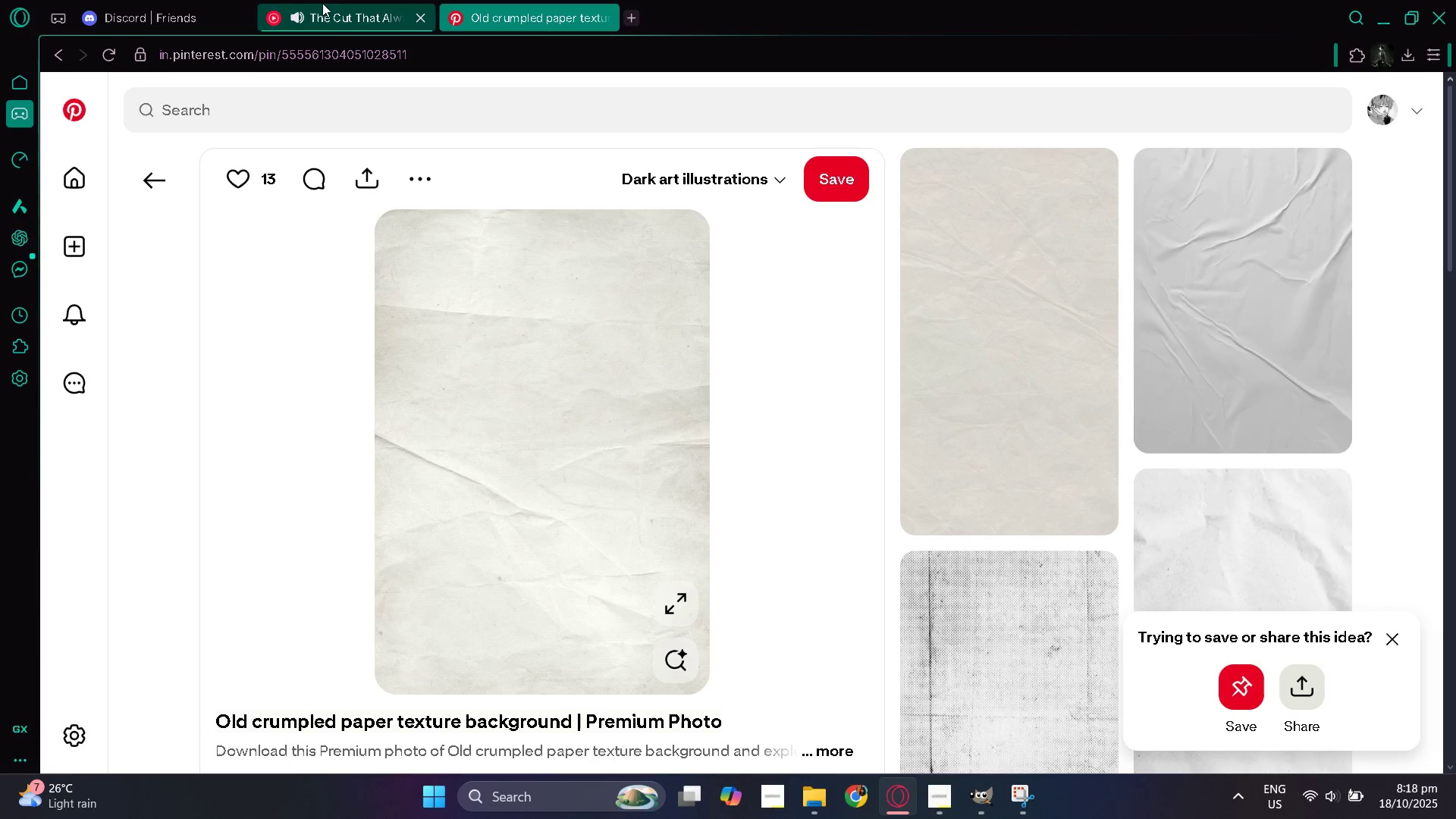 
left_click([155, 0])
 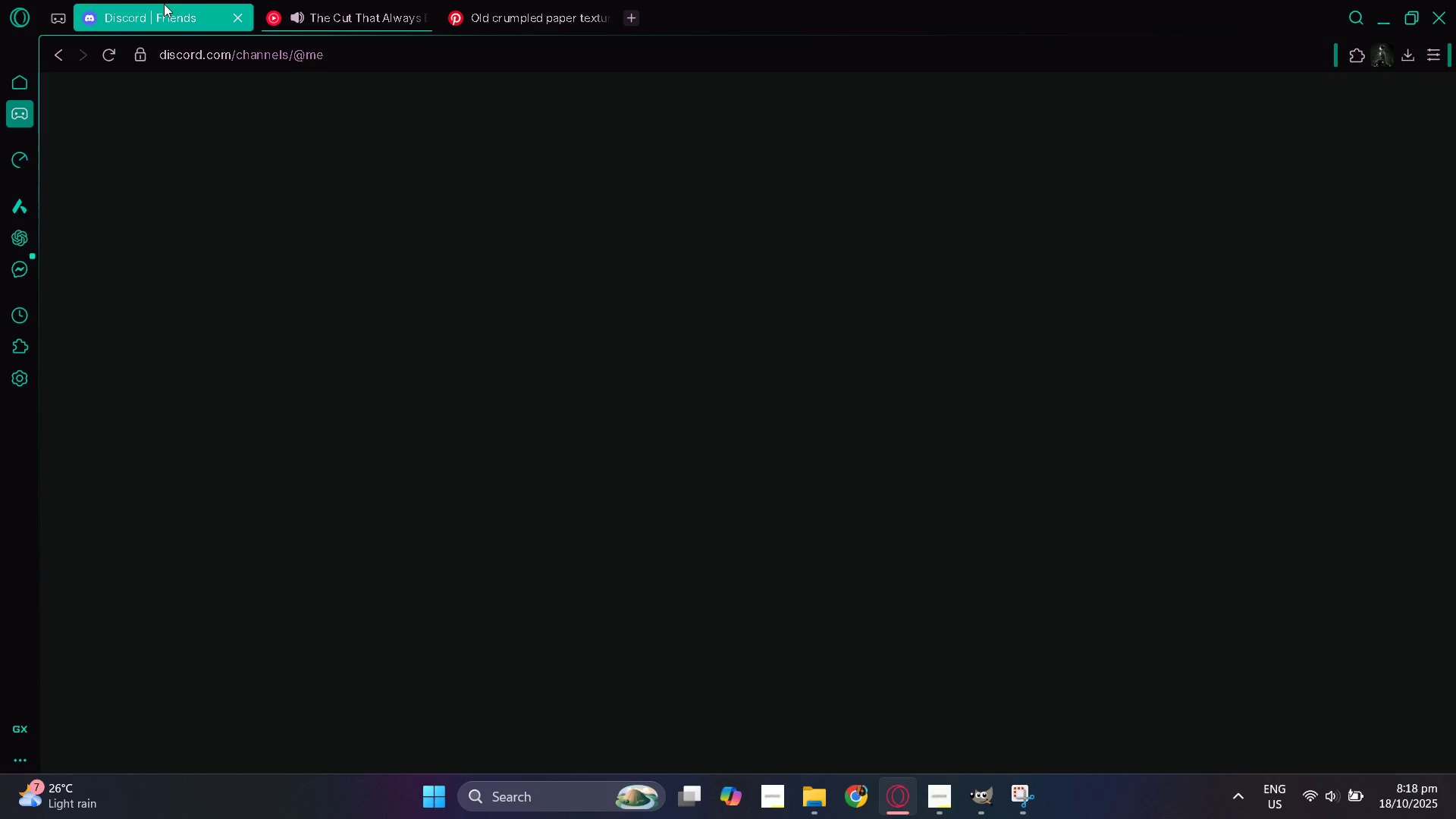 
left_click_drag(start_coordinate=[164, 4], to_coordinate=[372, 0])
 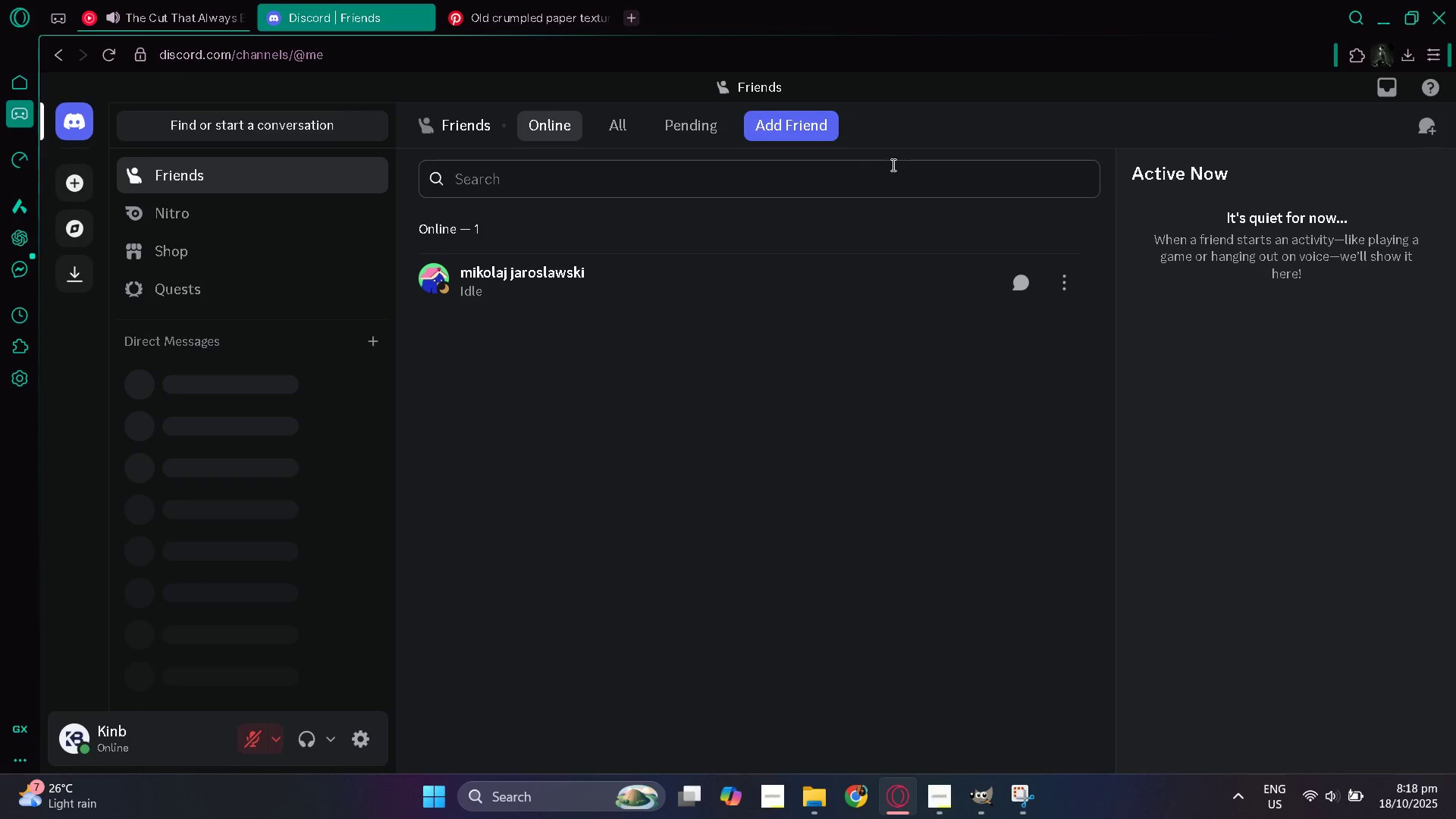 
key(Alt+AltLeft)
 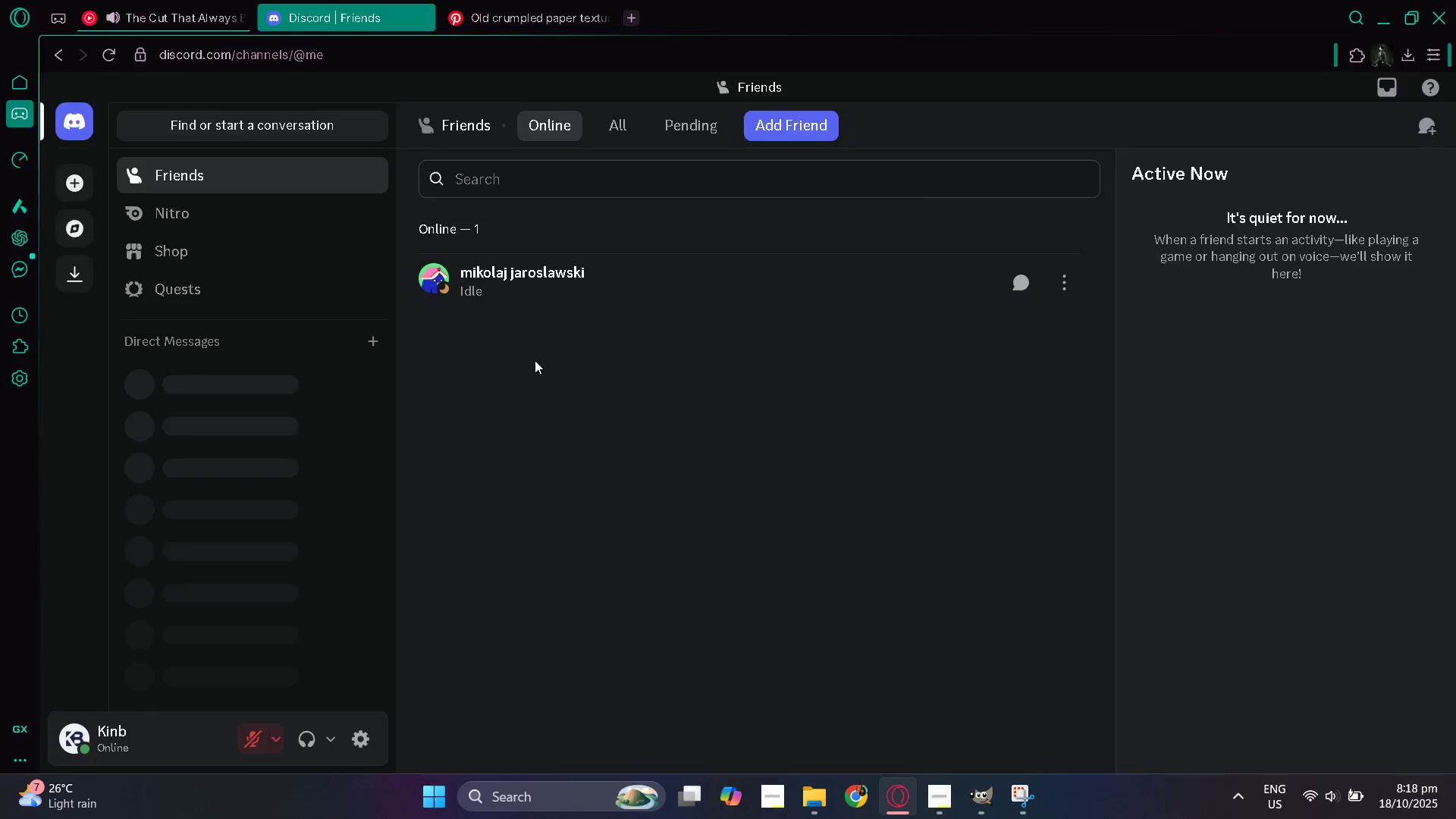 
key(Alt+Tab)
 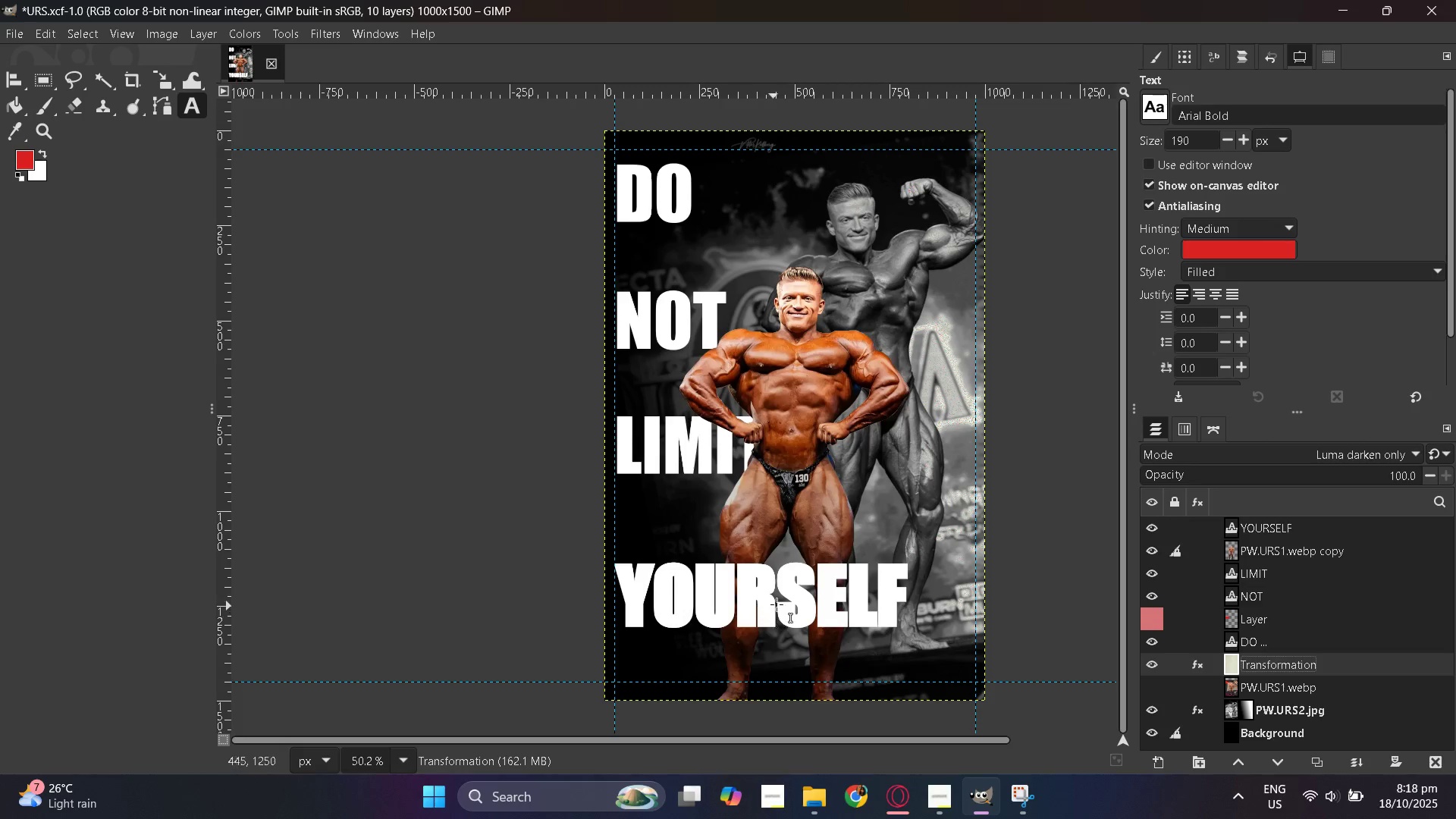 
hold_key(key=ControlLeft, duration=0.4)
scroll: coordinate [787, 601], scroll_direction: up, amount: 4.0
 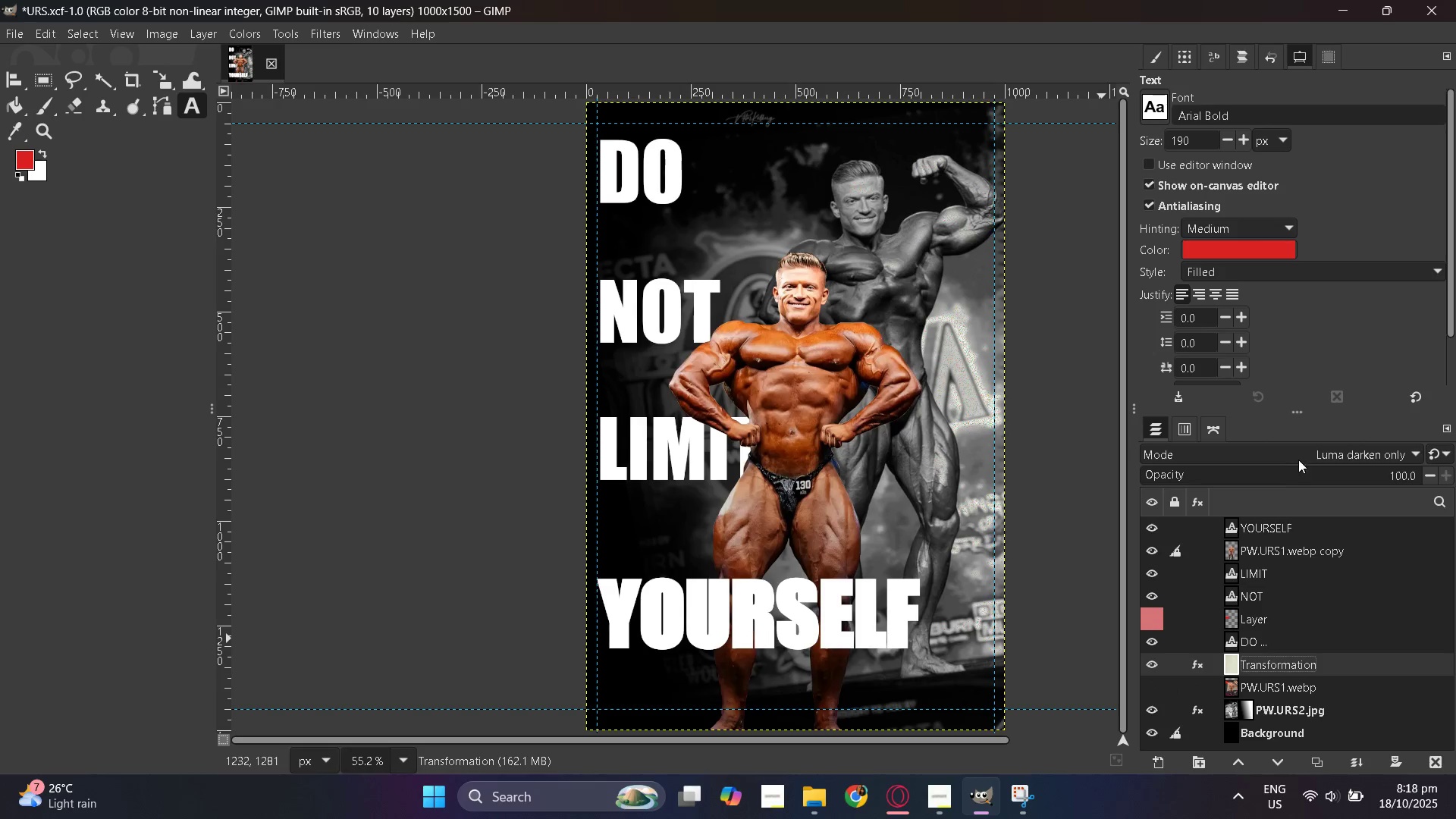 
left_click([1319, 448])
 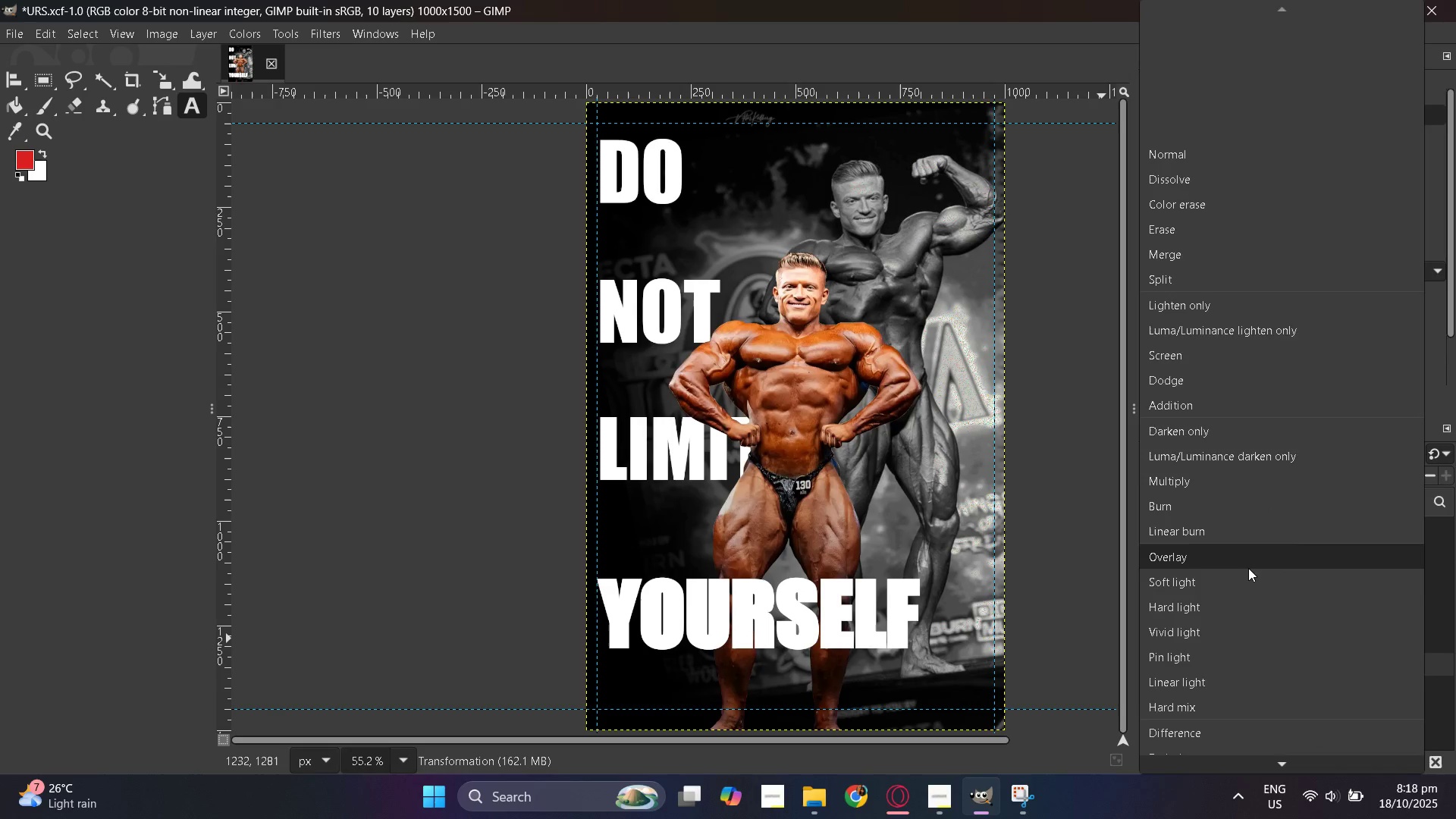 
left_click([1248, 563])
 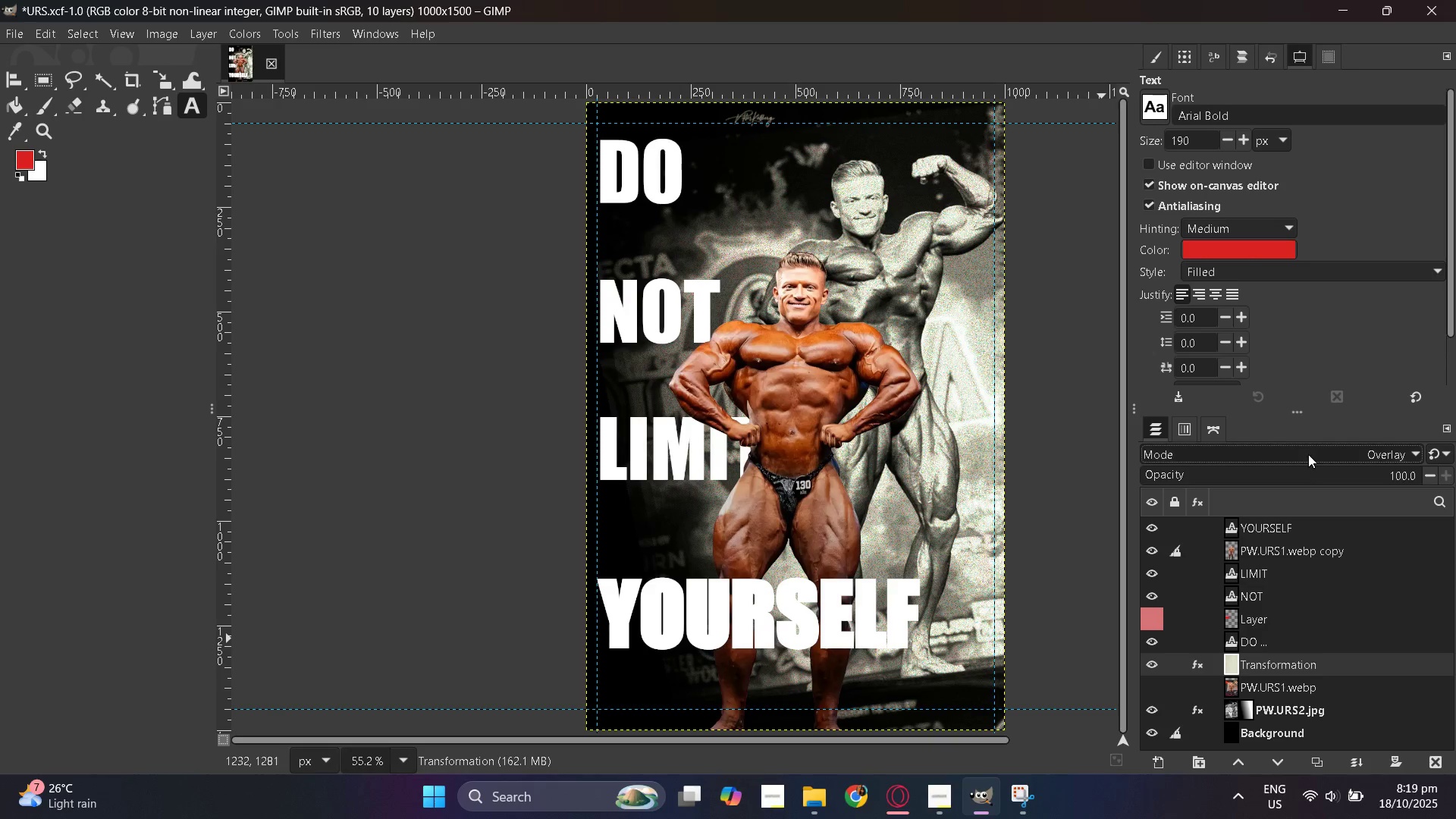 
left_click_drag(start_coordinate=[1323, 472], to_coordinate=[1418, 478])
 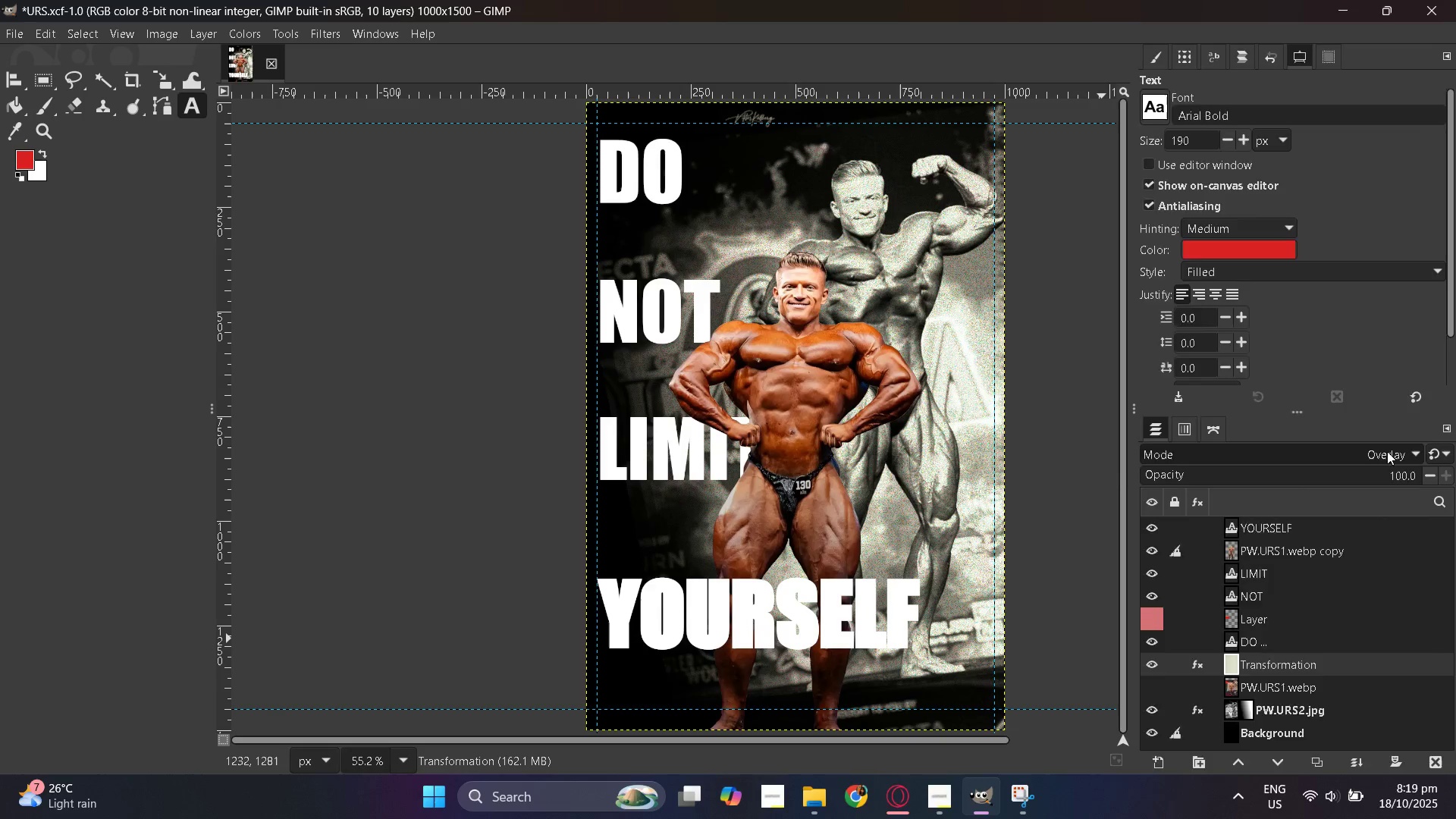 
left_click([1387, 451])
 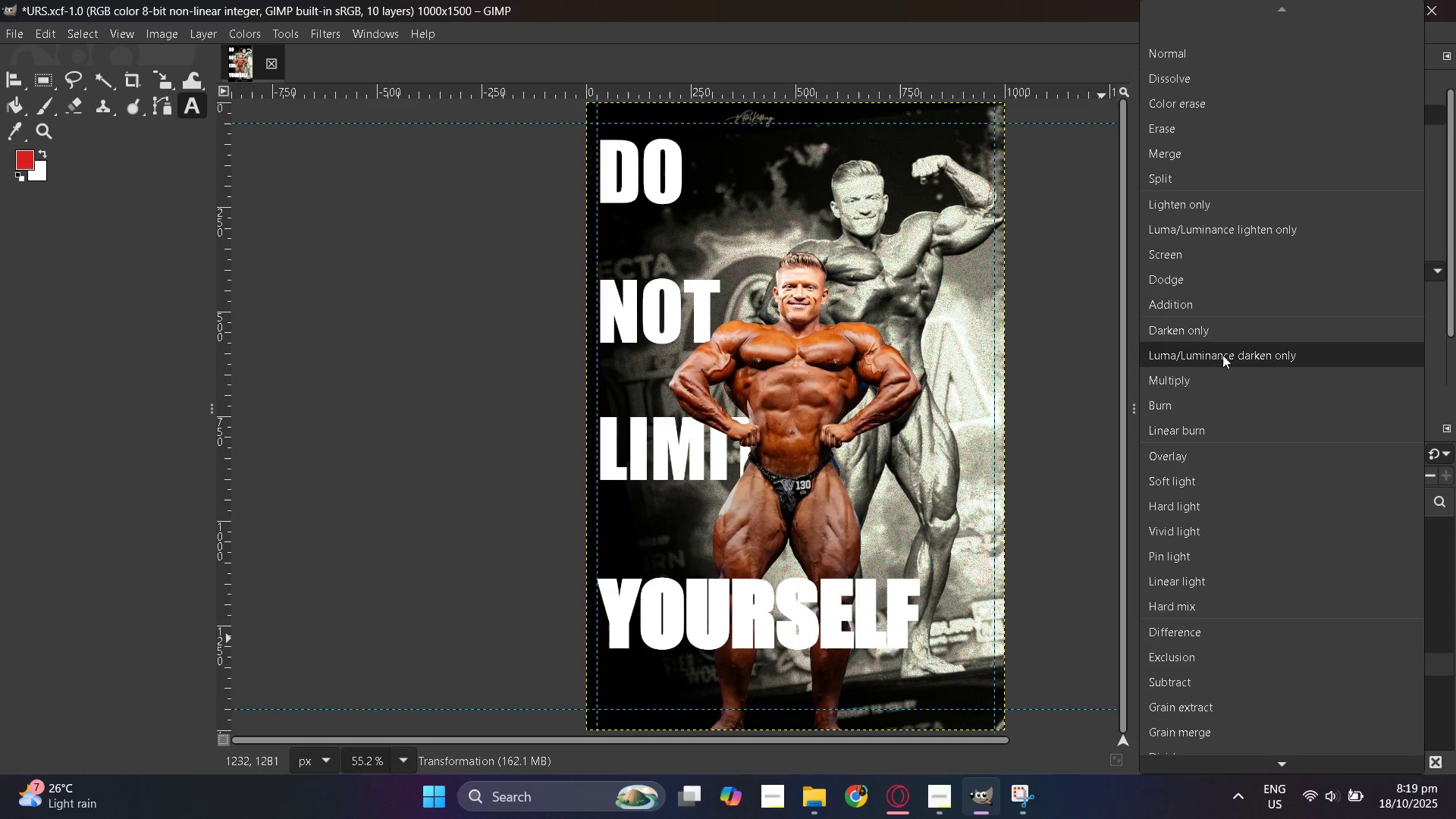 
left_click([1222, 369])
 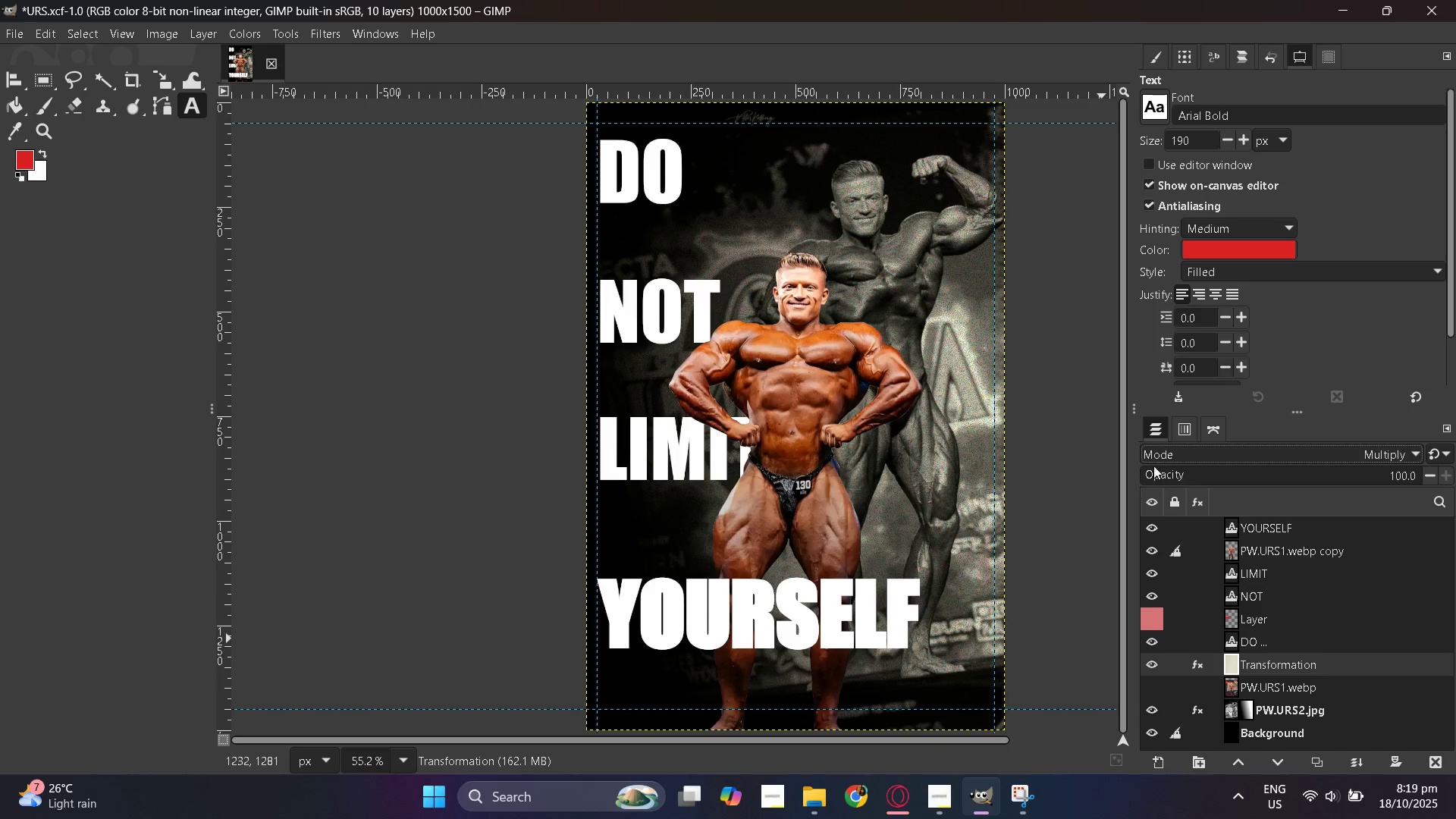 
scroll: coordinate [1025, 618], scroll_direction: down, amount: 1.0
 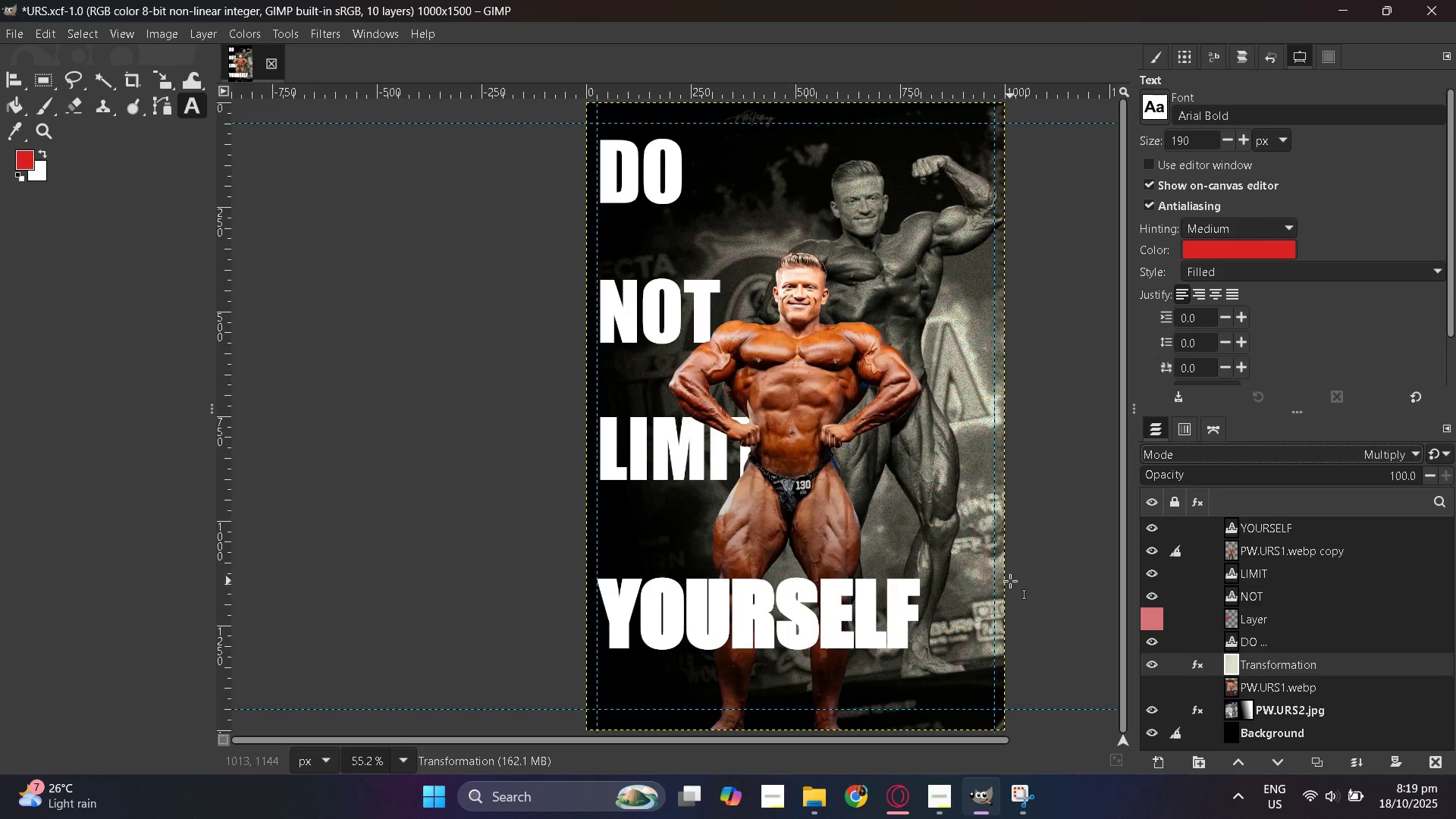 
hold_key(key=ControlLeft, duration=0.42)
scroll: coordinate [1009, 579], scroll_direction: down, amount: 1.0
 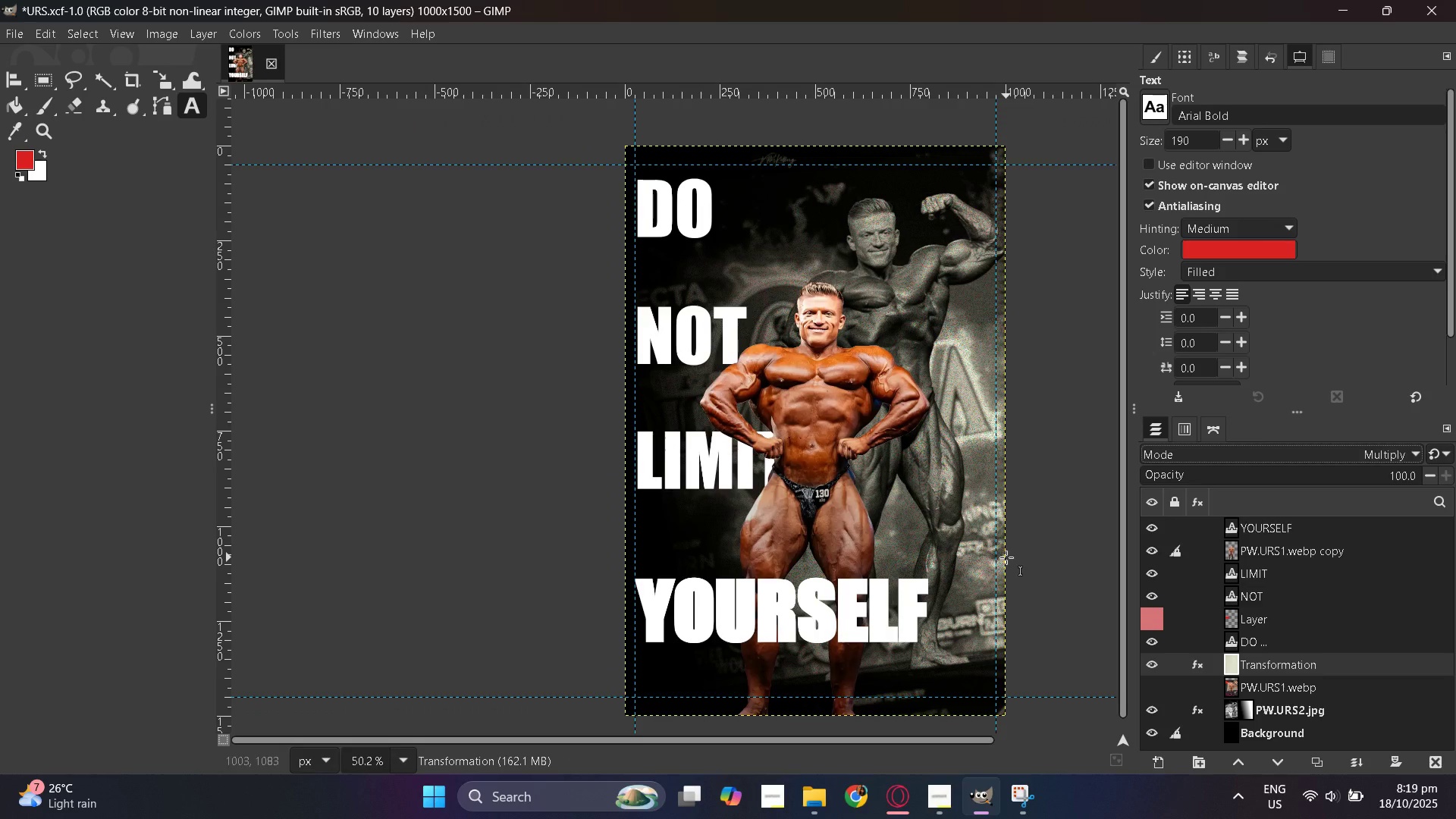 
scroll: coordinate [1006, 554], scroll_direction: up, amount: 2.0
 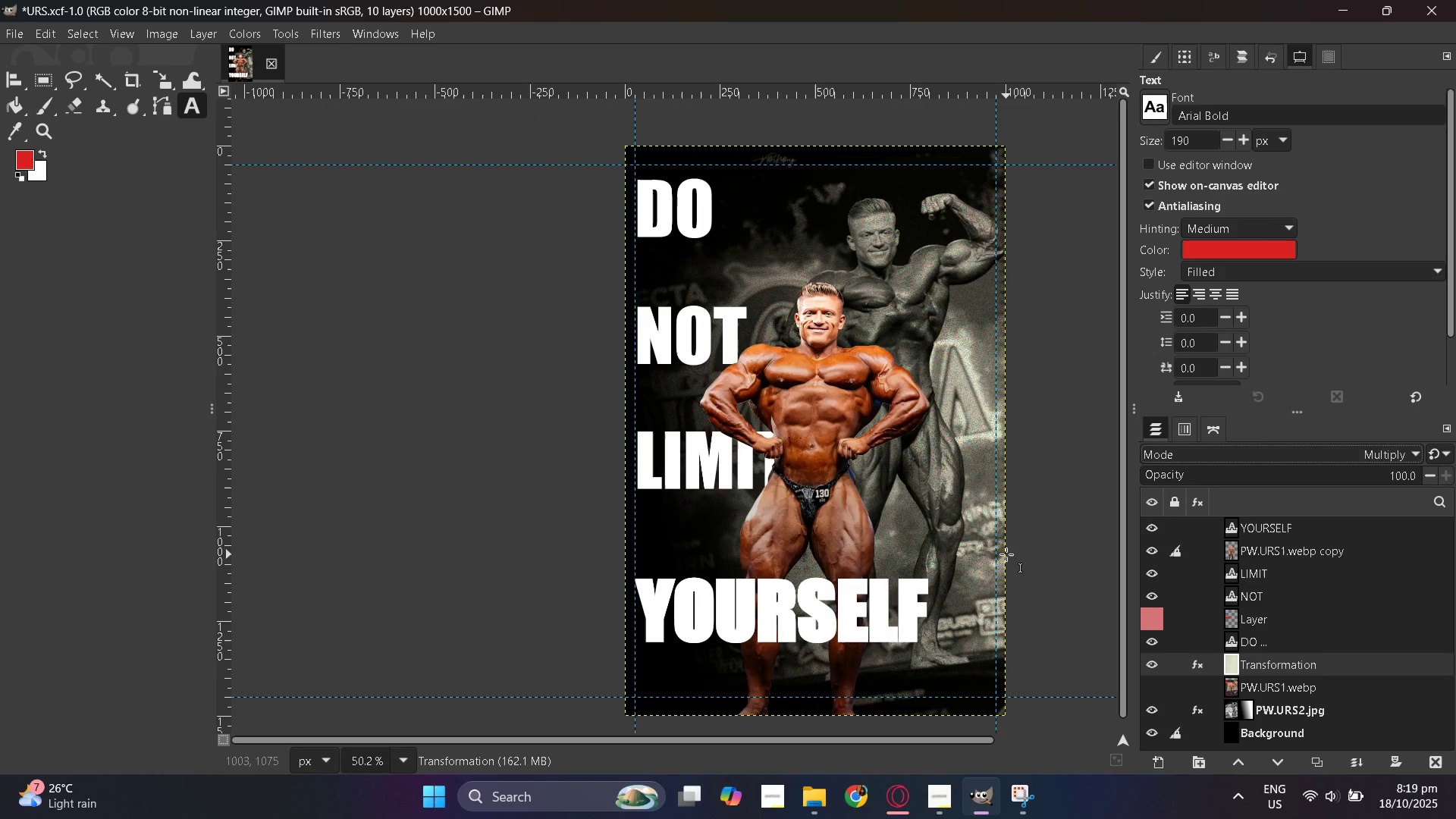 
hold_key(key=ControlLeft, duration=0.38)
scroll: coordinate [1006, 554], scroll_direction: down, amount: 1.0
 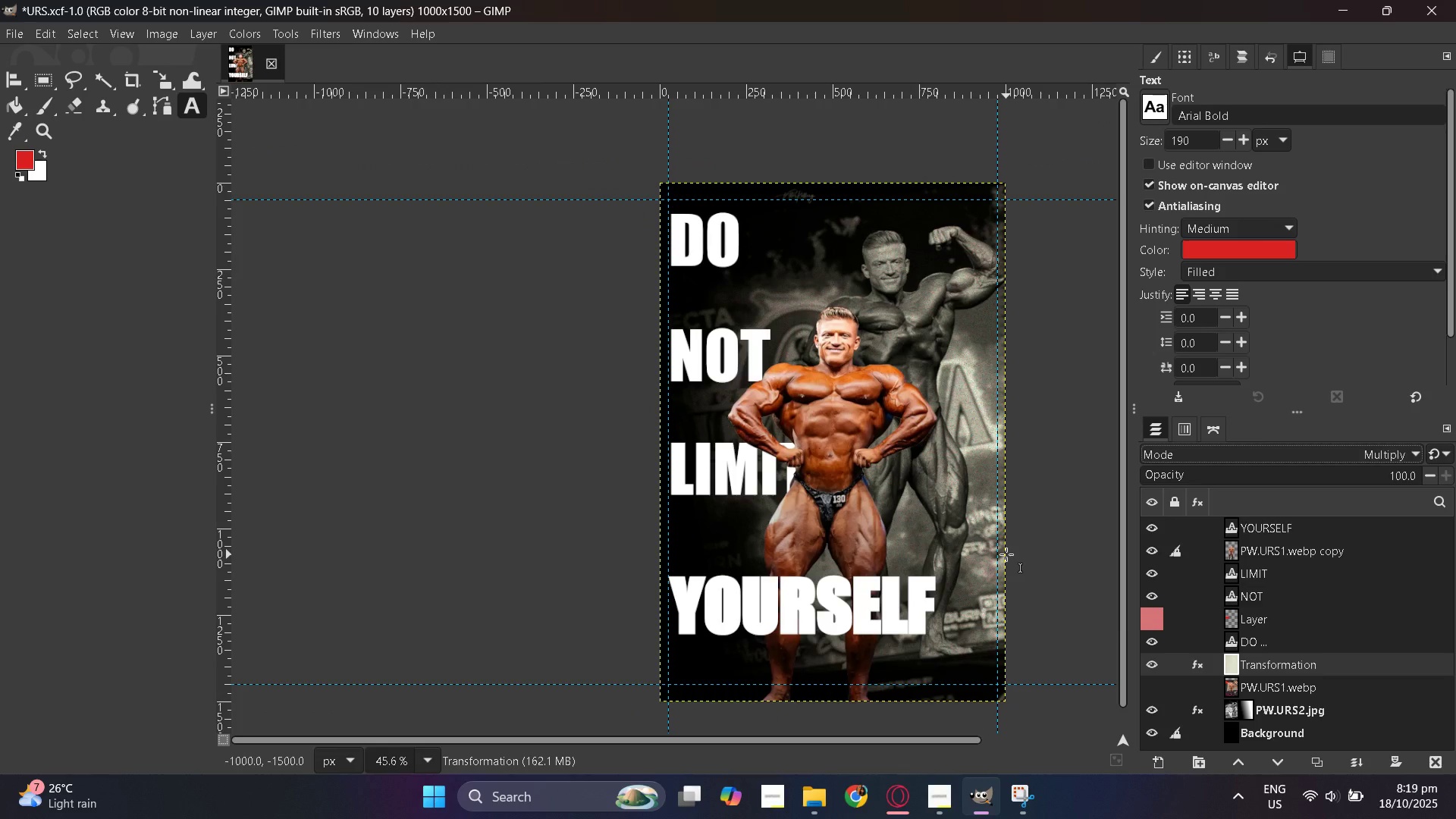 
scroll: coordinate [1006, 554], scroll_direction: up, amount: 1.0
 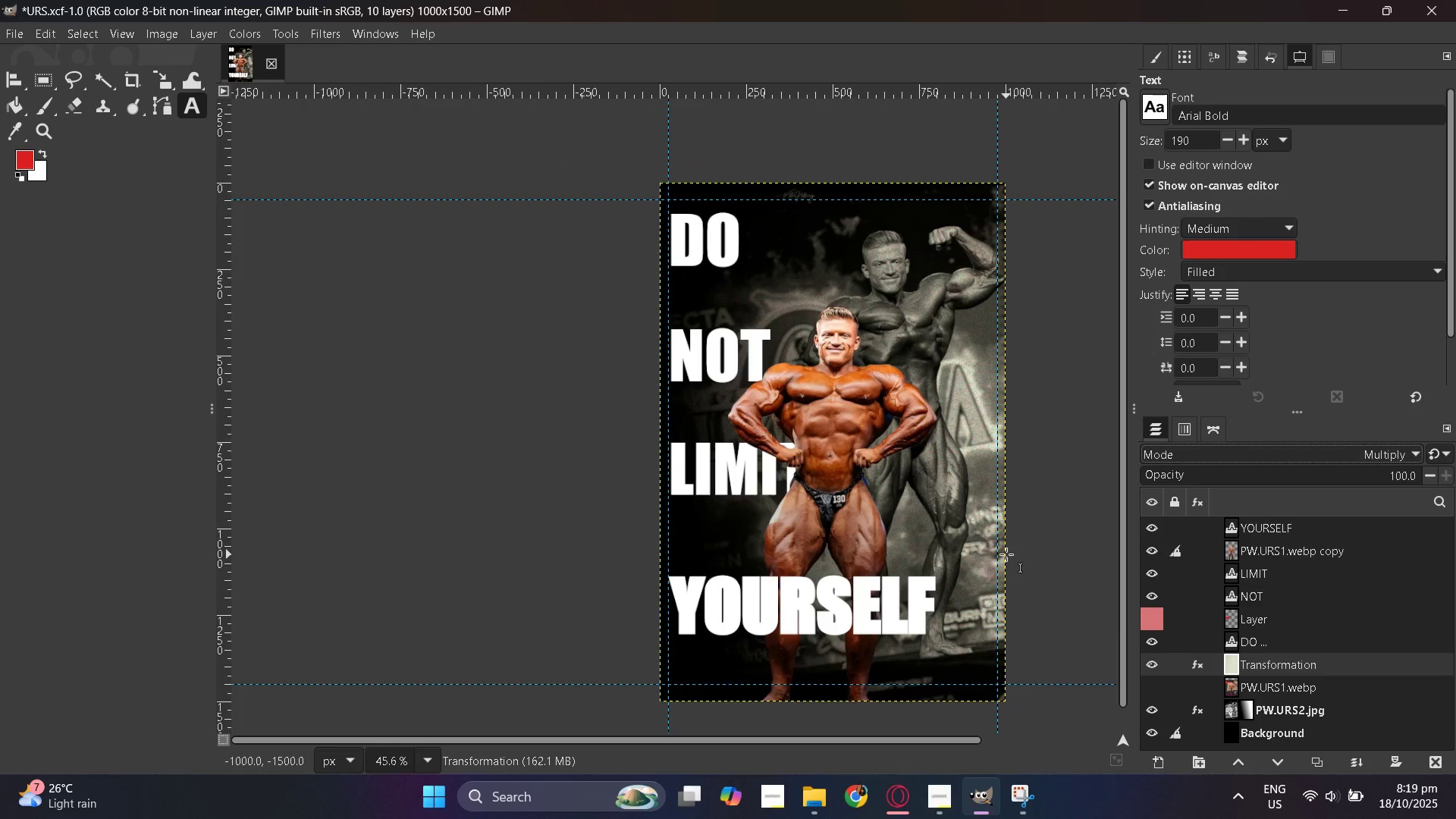 
scroll: coordinate [1006, 554], scroll_direction: down, amount: 1.0
 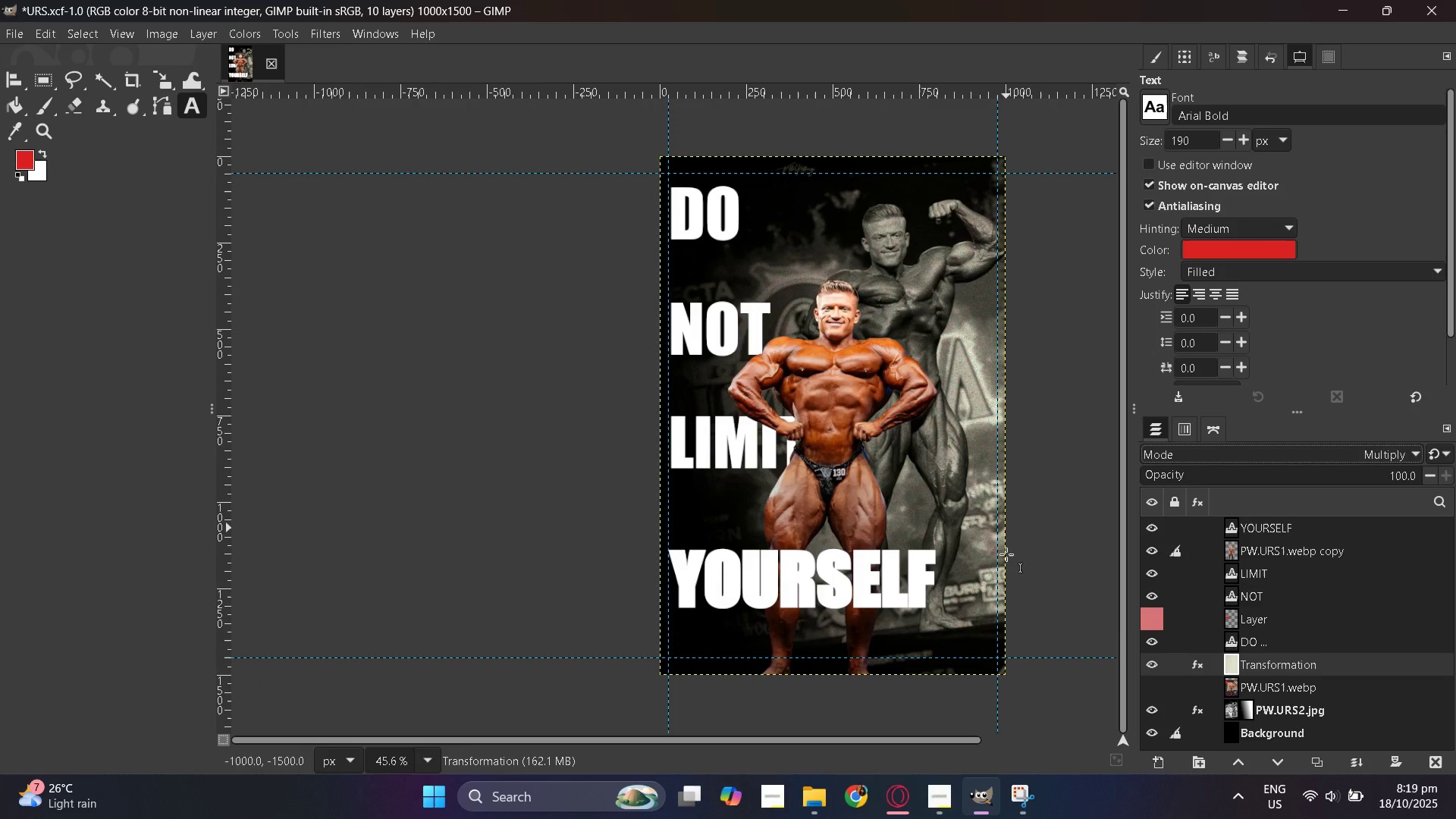 
scroll: coordinate [1006, 554], scroll_direction: up, amount: 3.0
 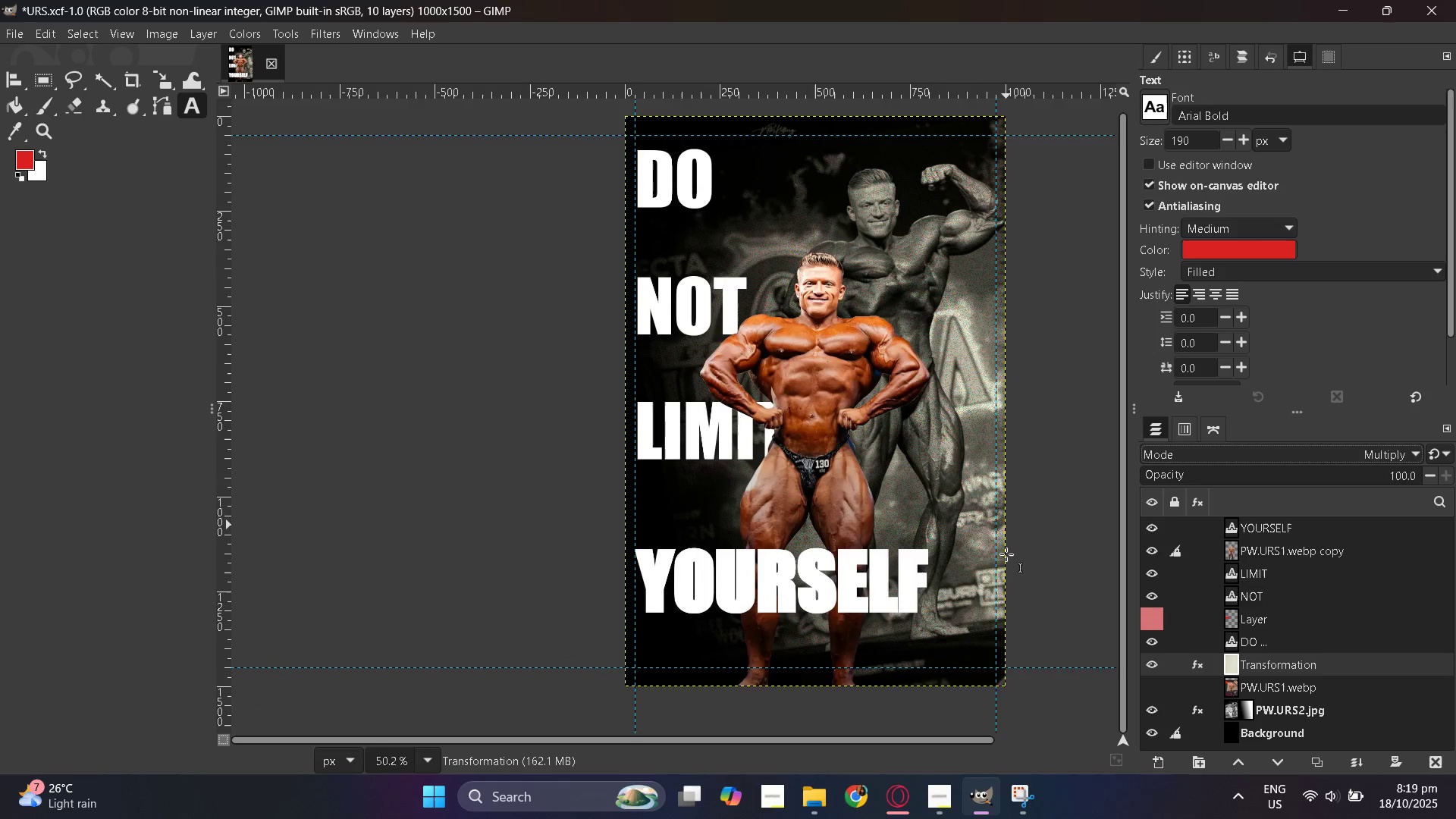 
hold_key(key=ControlLeft, duration=0.4)
 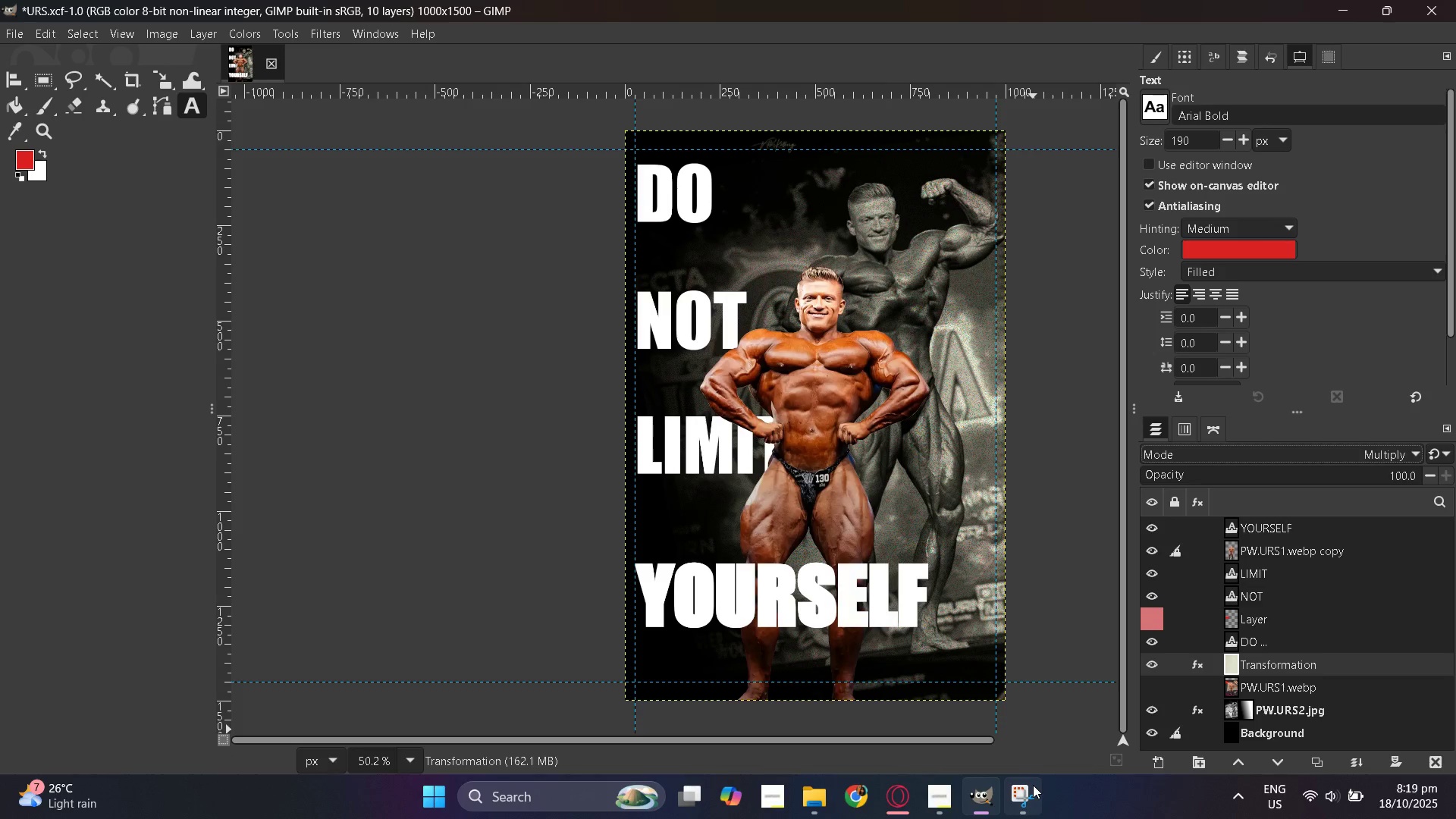 
left_click([1032, 788])
 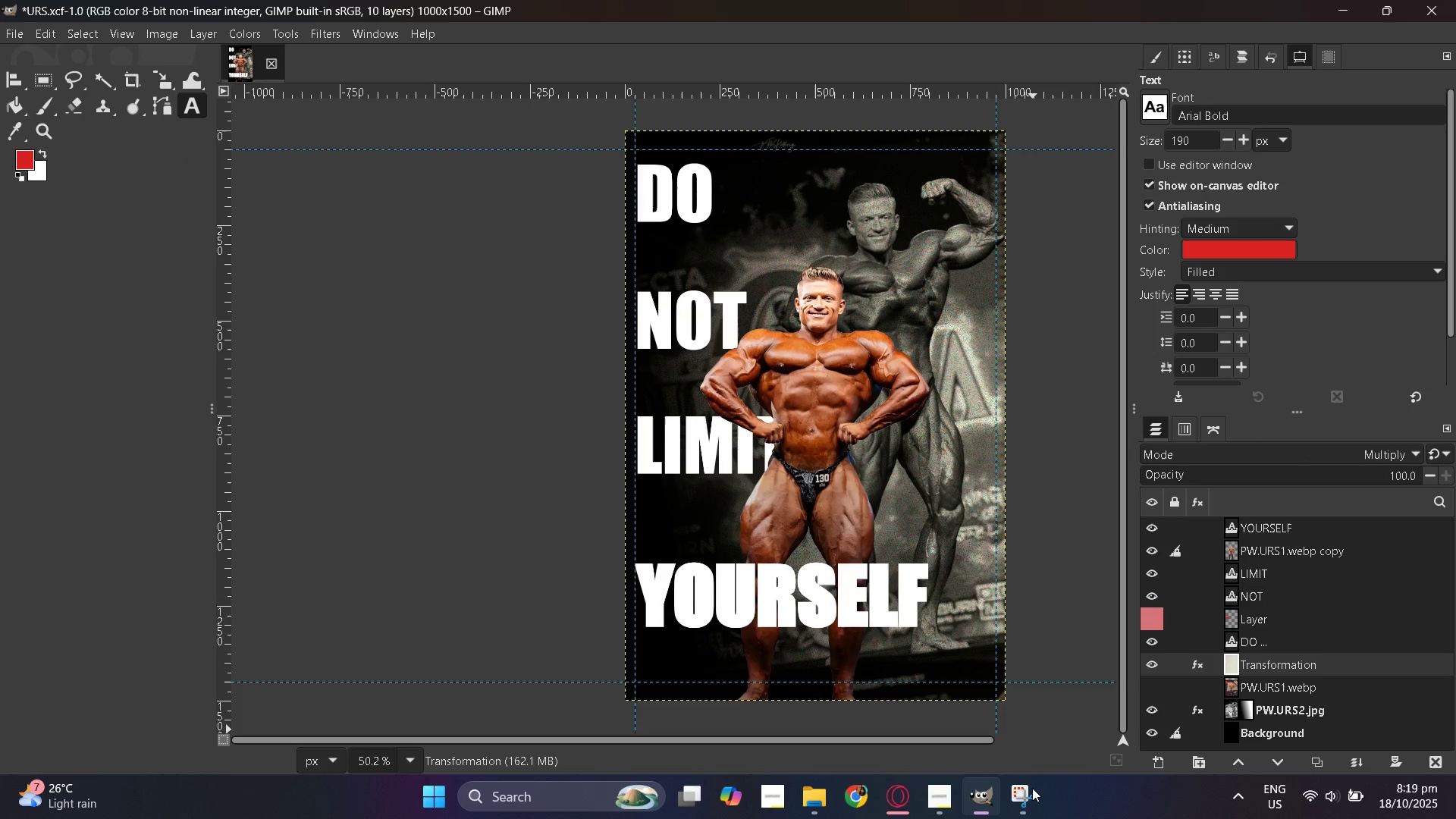 
double_click([1032, 788])
 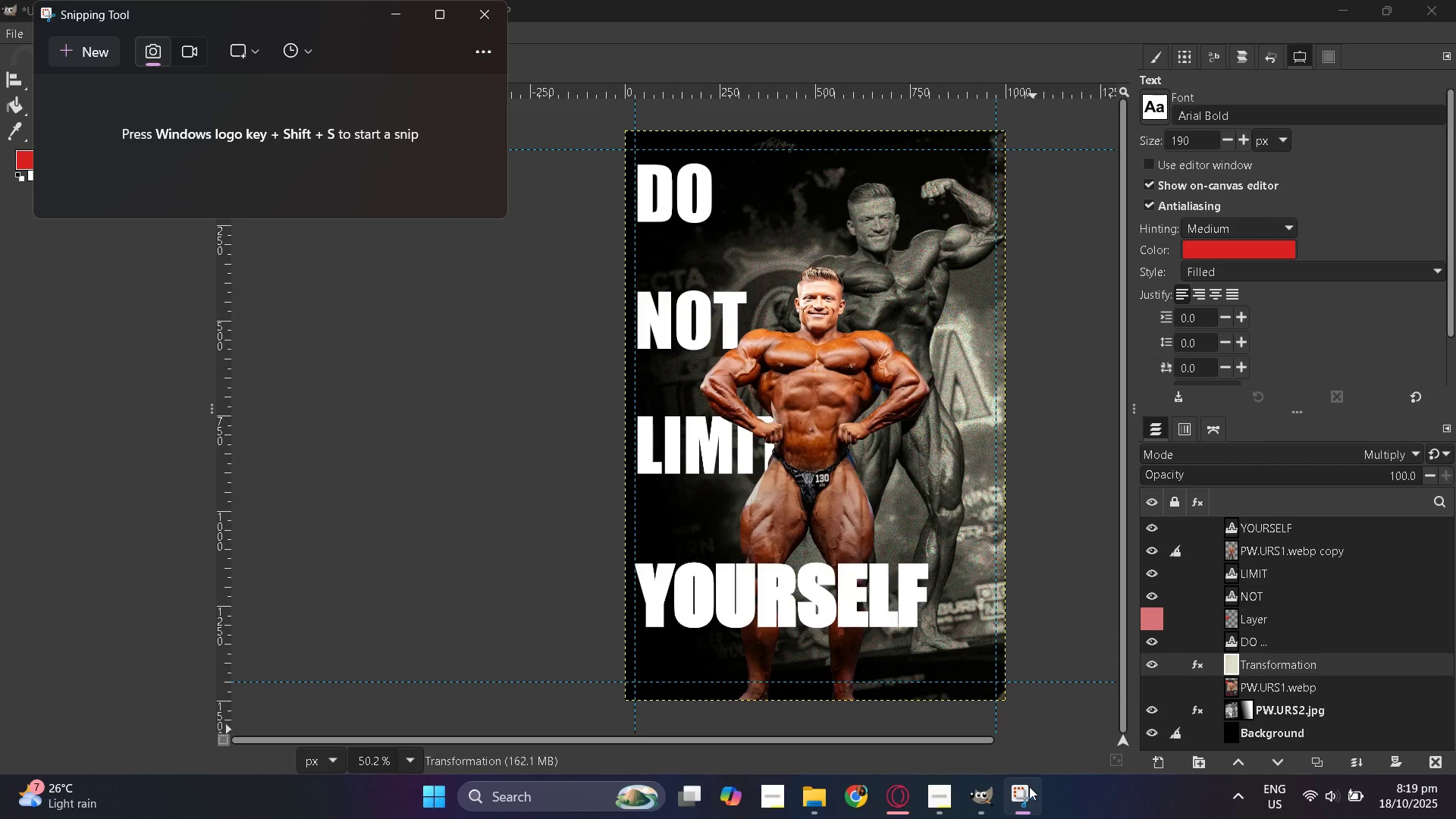 
left_click([1029, 786])
 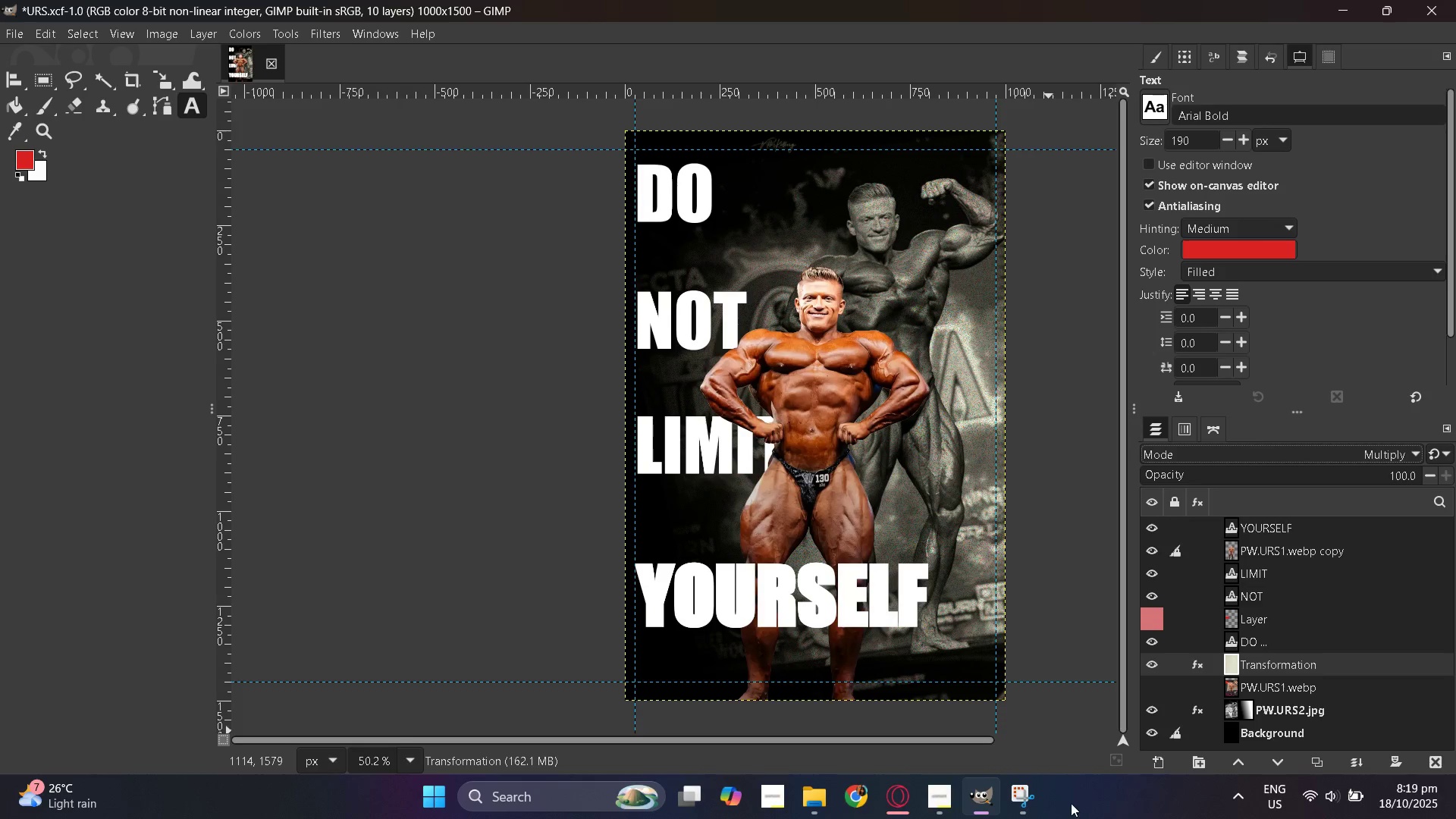 
left_click([1037, 805])
 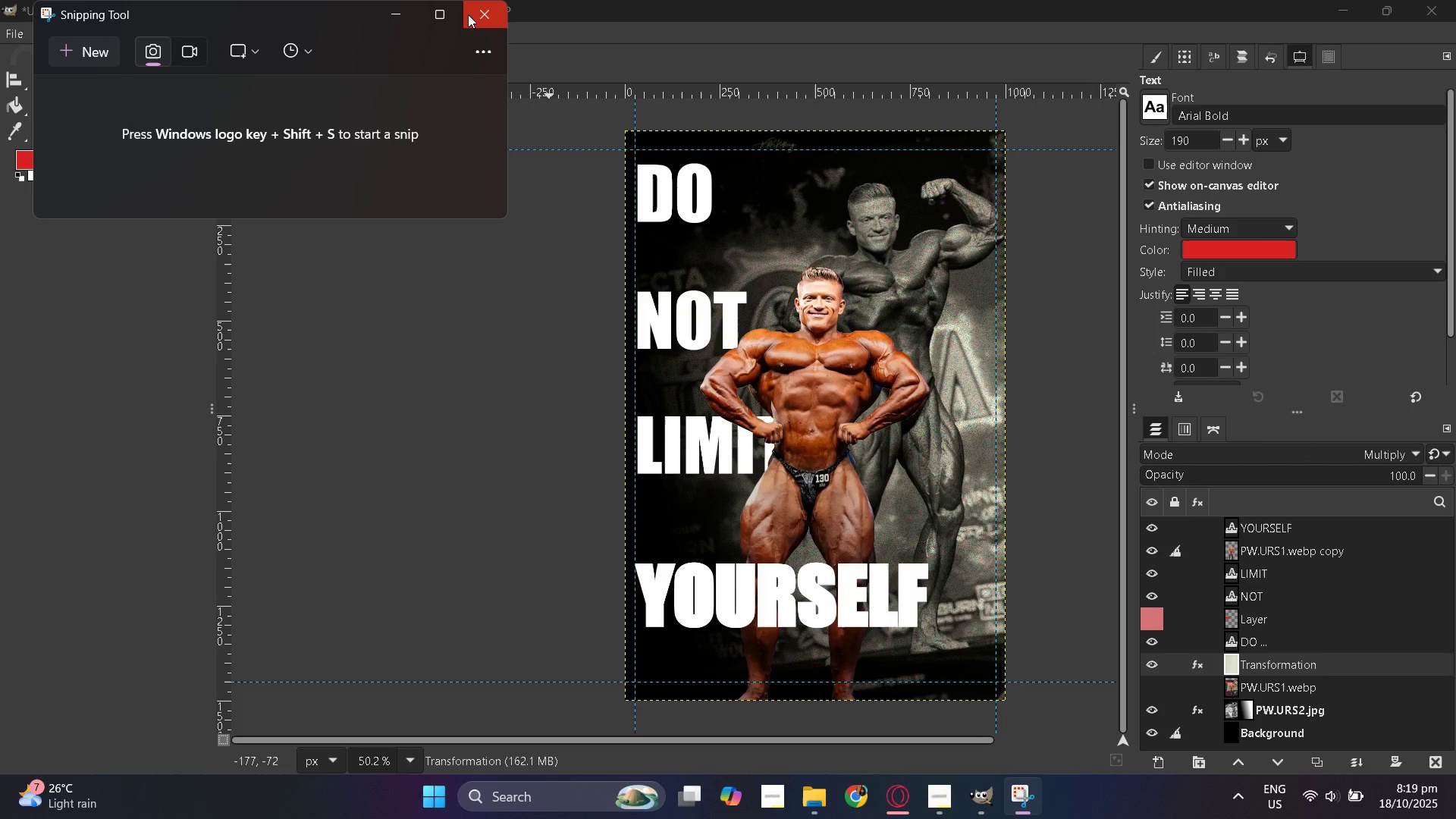 
left_click([469, 13])
 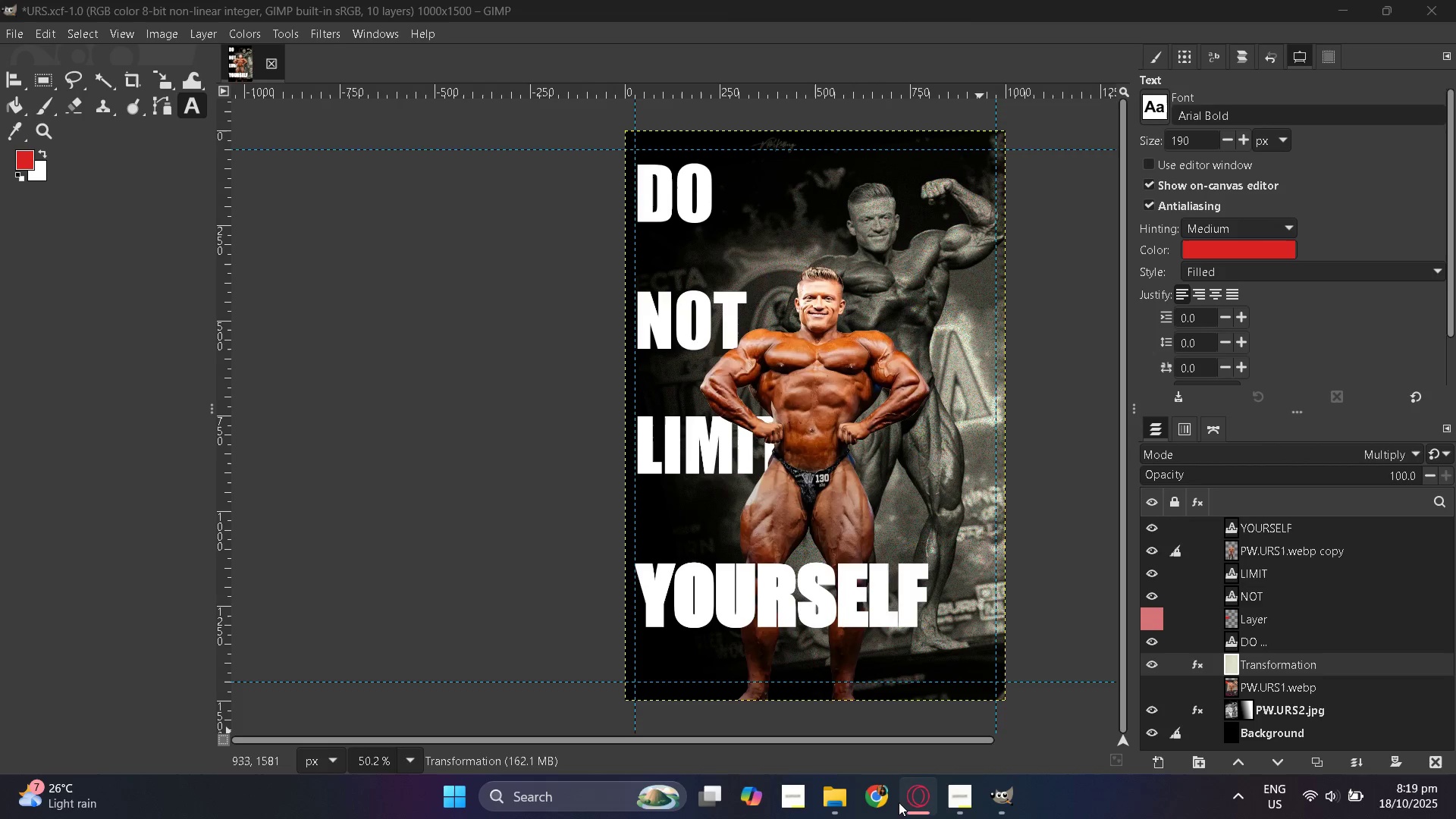 
left_click([908, 807])
 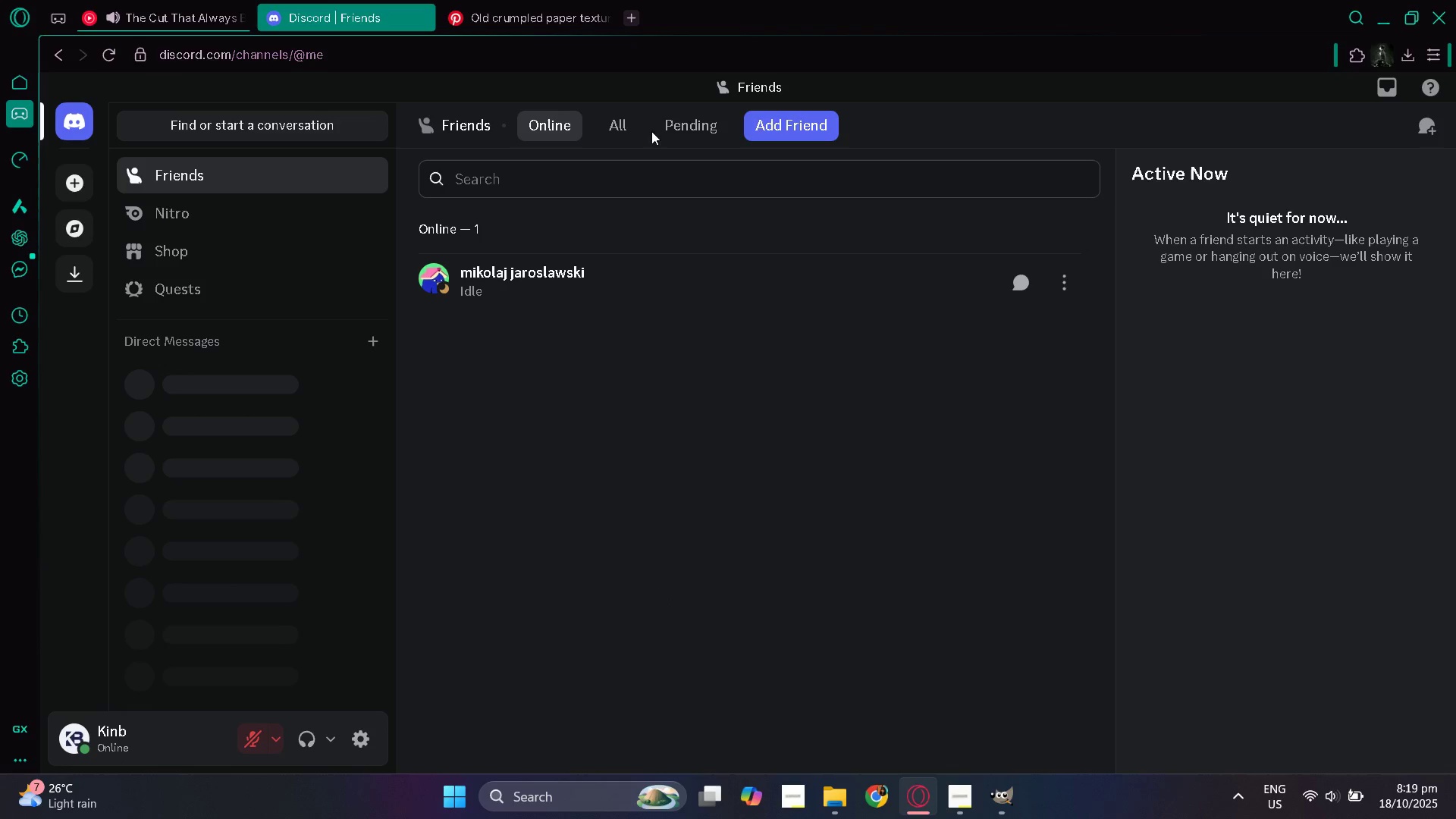 
left_click([680, 133])
 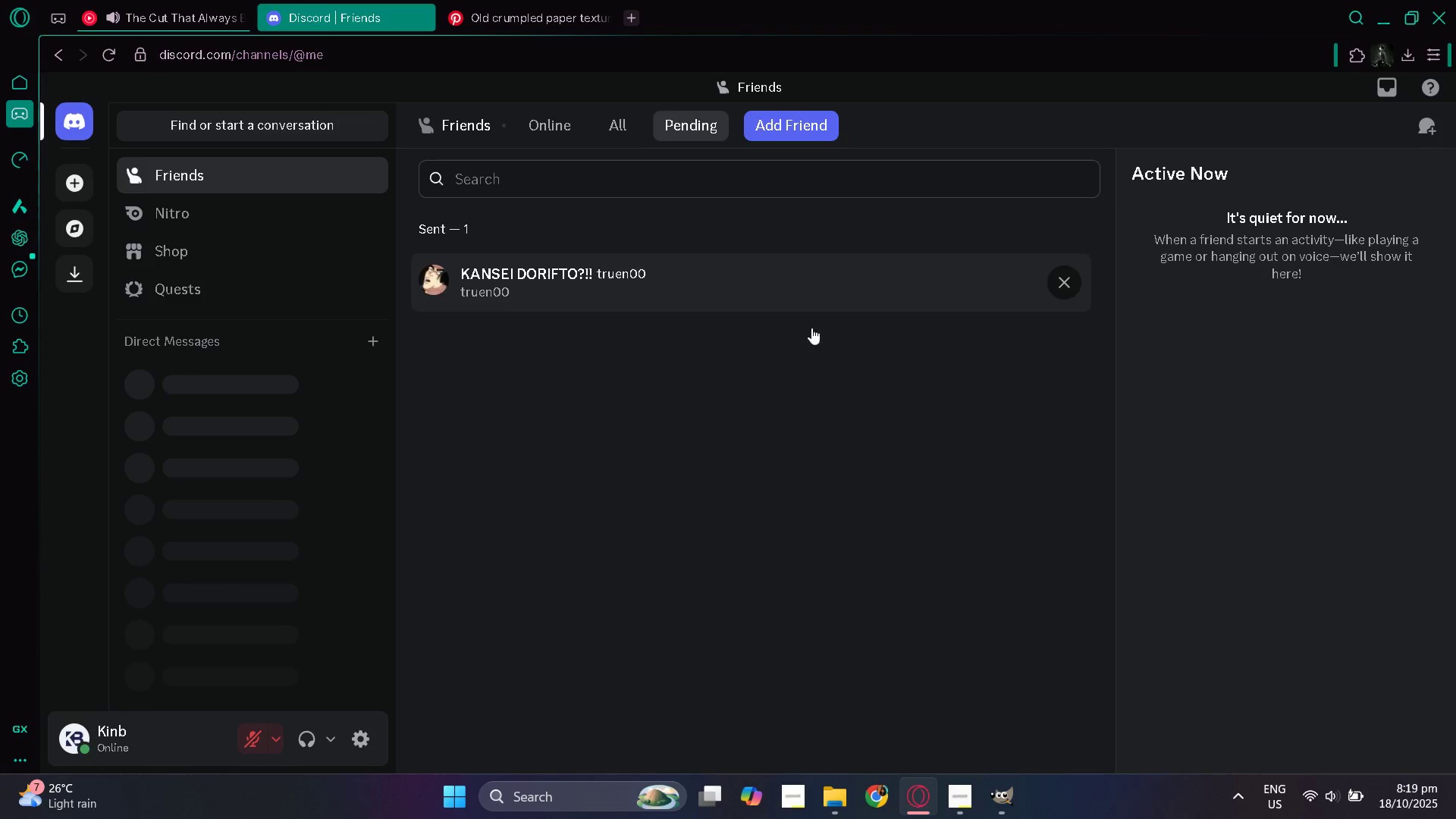 
key(Alt+AltLeft)
 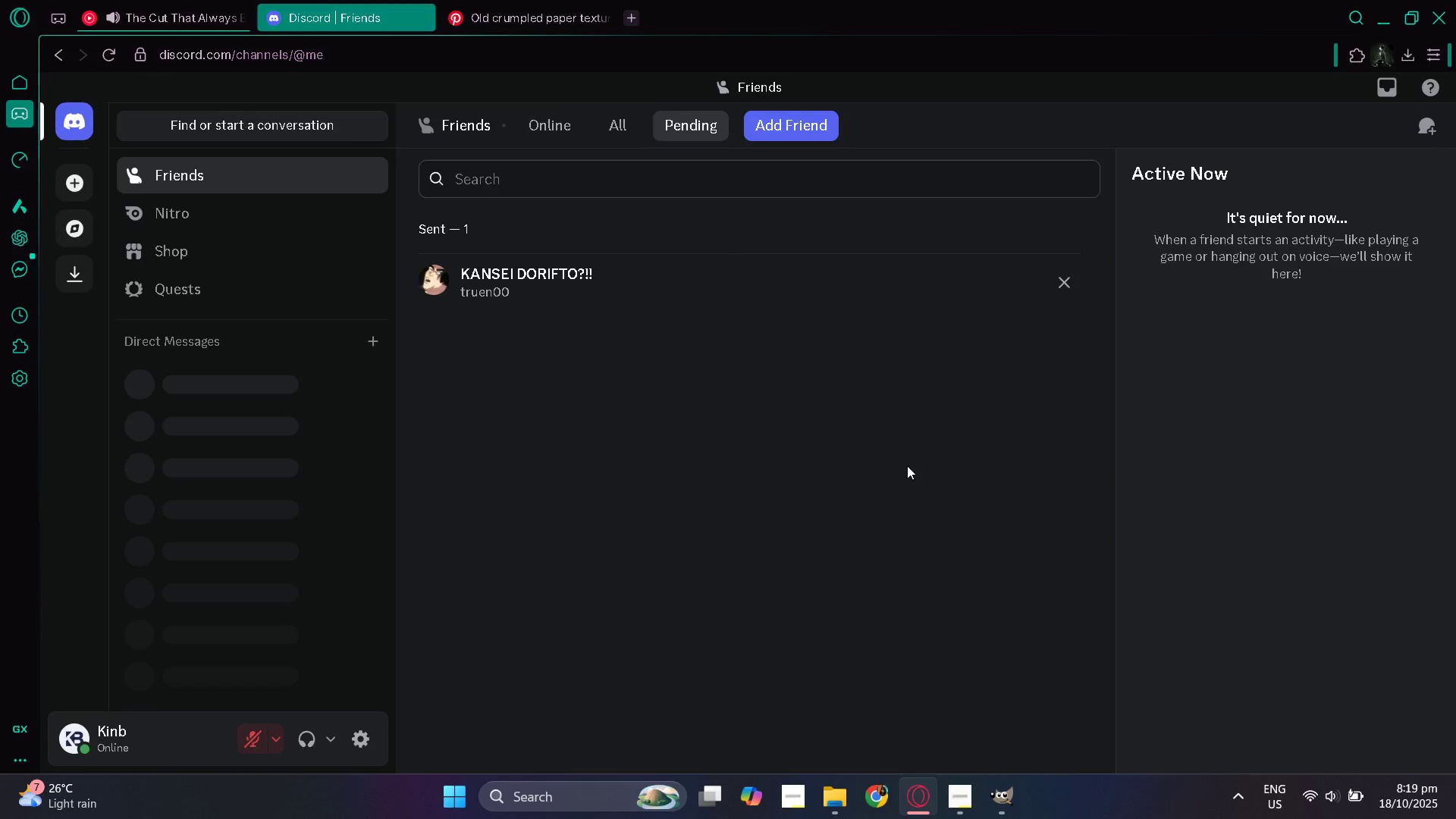 
key(Alt+Tab)
 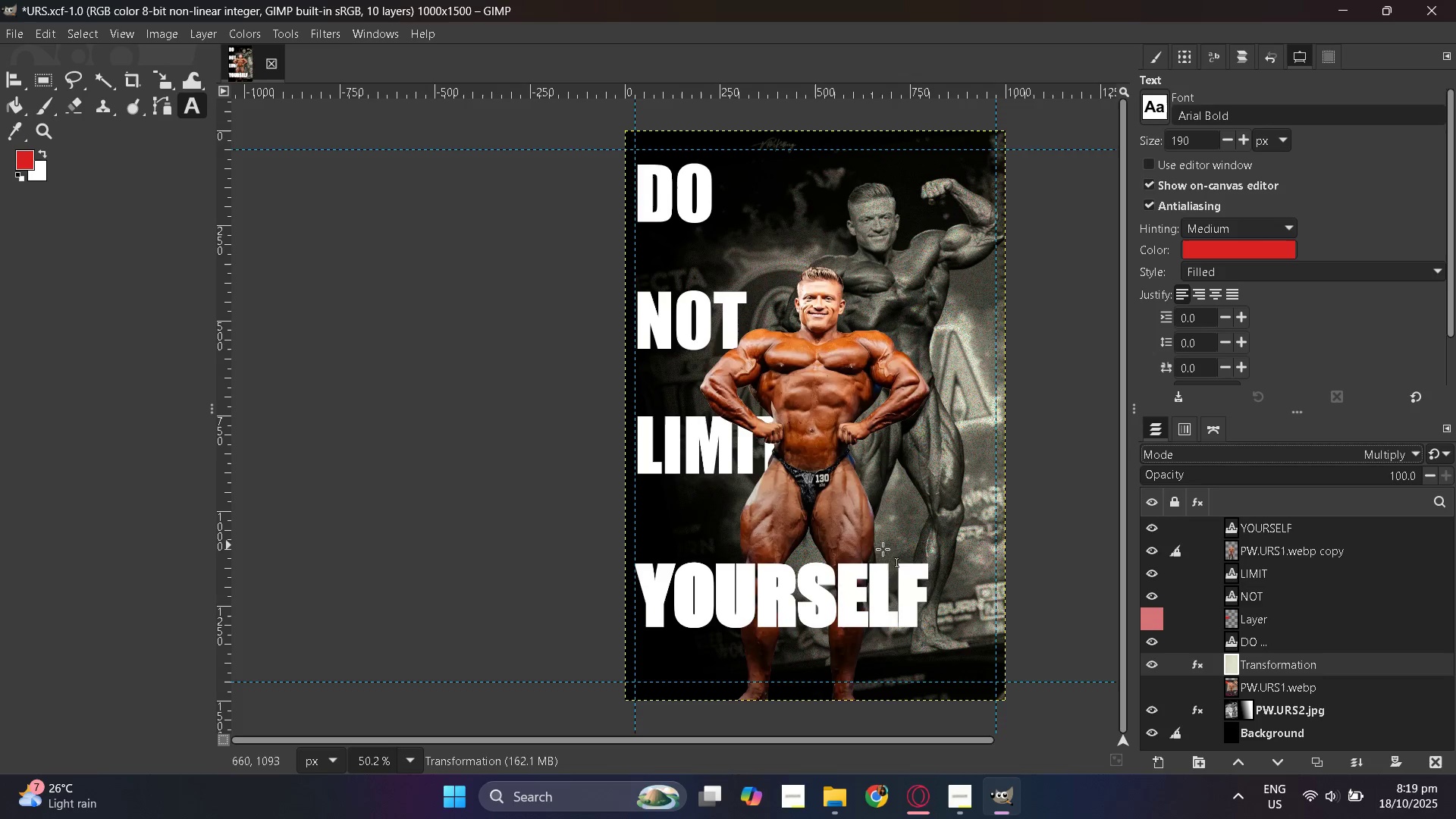 
hold_key(key=ControlLeft, duration=0.38)
scroll: coordinate [890, 554], scroll_direction: up, amount: 3.0
 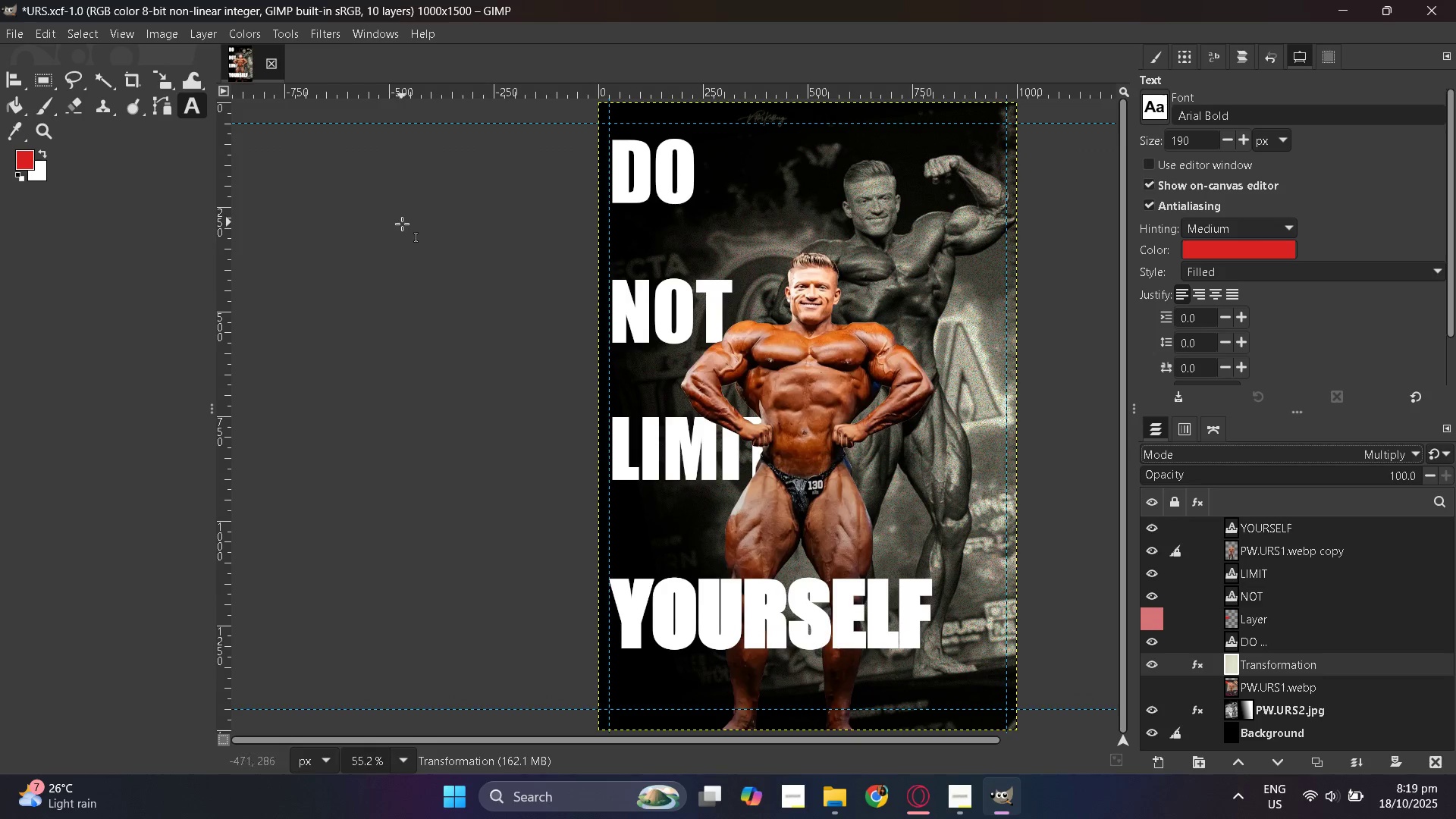 
key(Control+ControlLeft)
 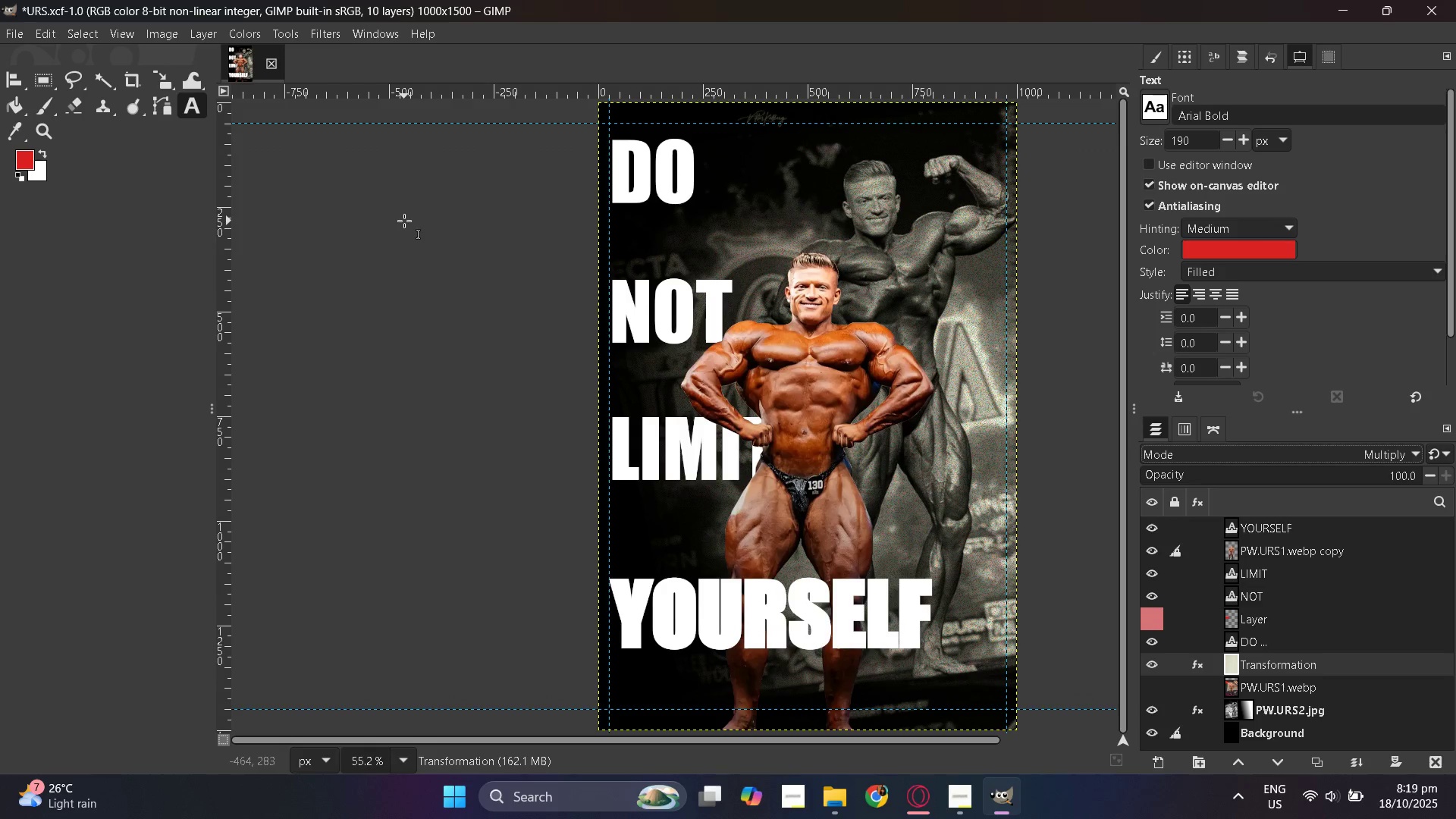 
key(Control+S)
 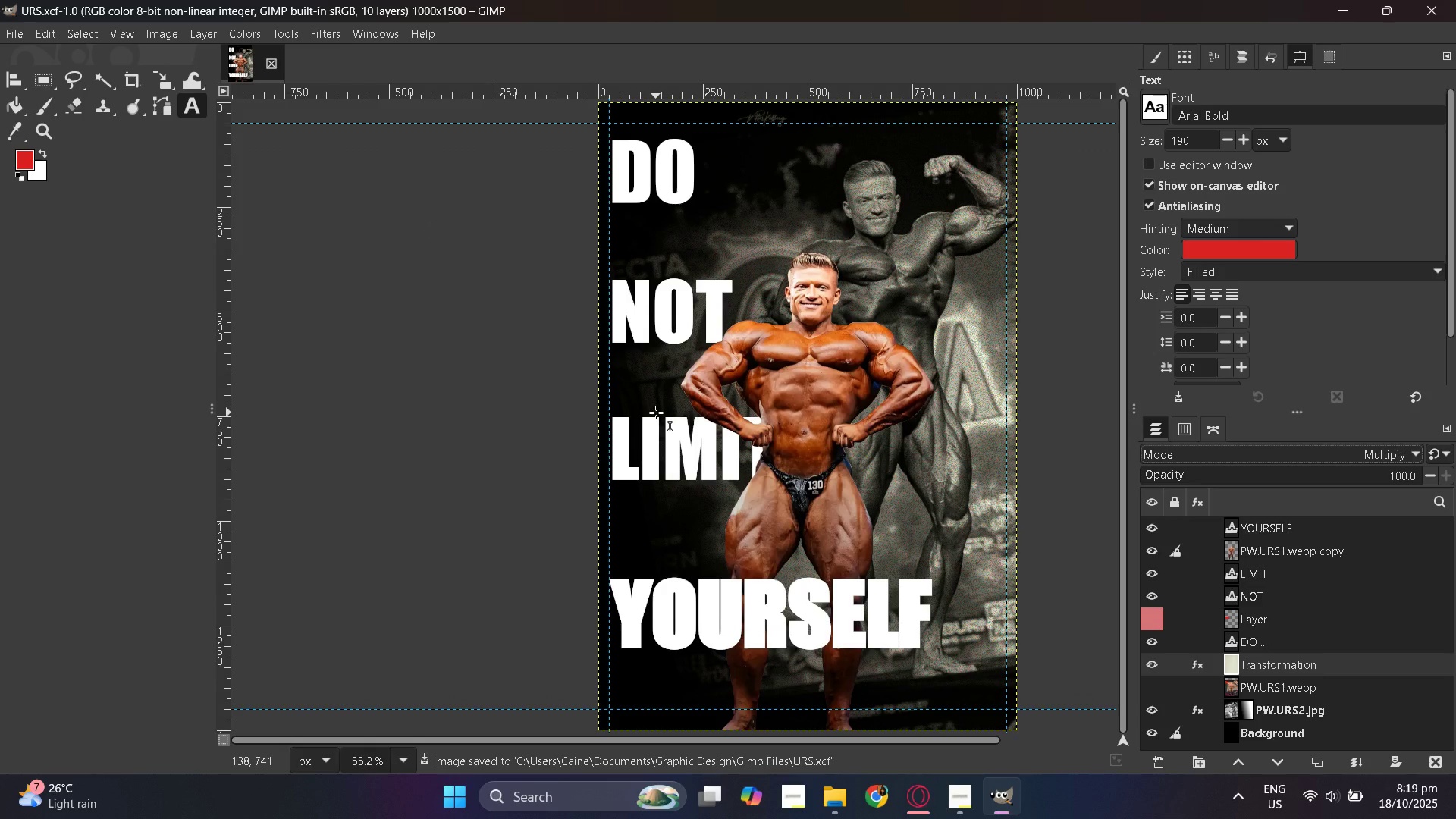 
scroll: coordinate [656, 413], scroll_direction: up, amount: 2.0
 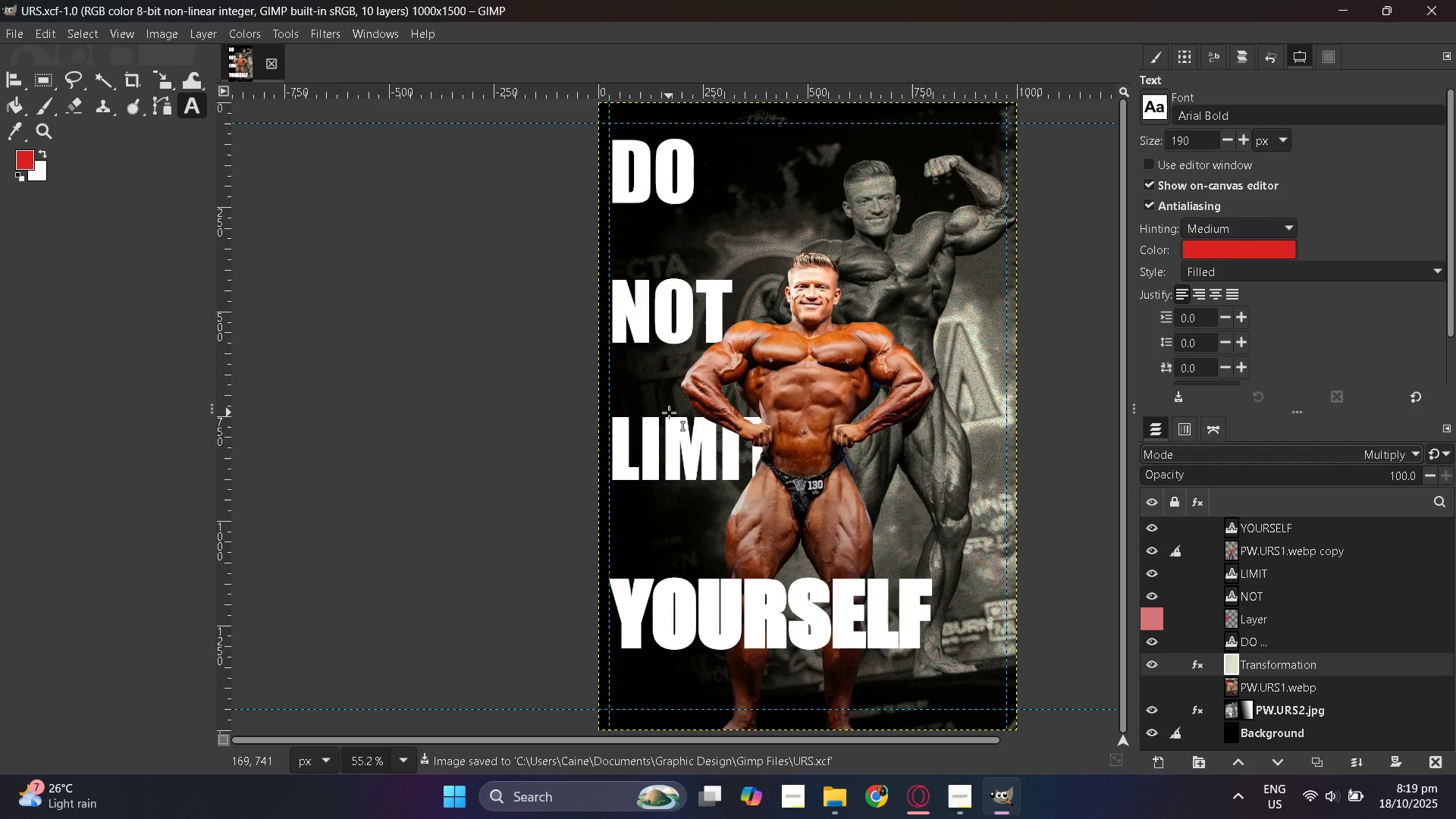 
scroll: coordinate [669, 413], scroll_direction: down, amount: 1.0
 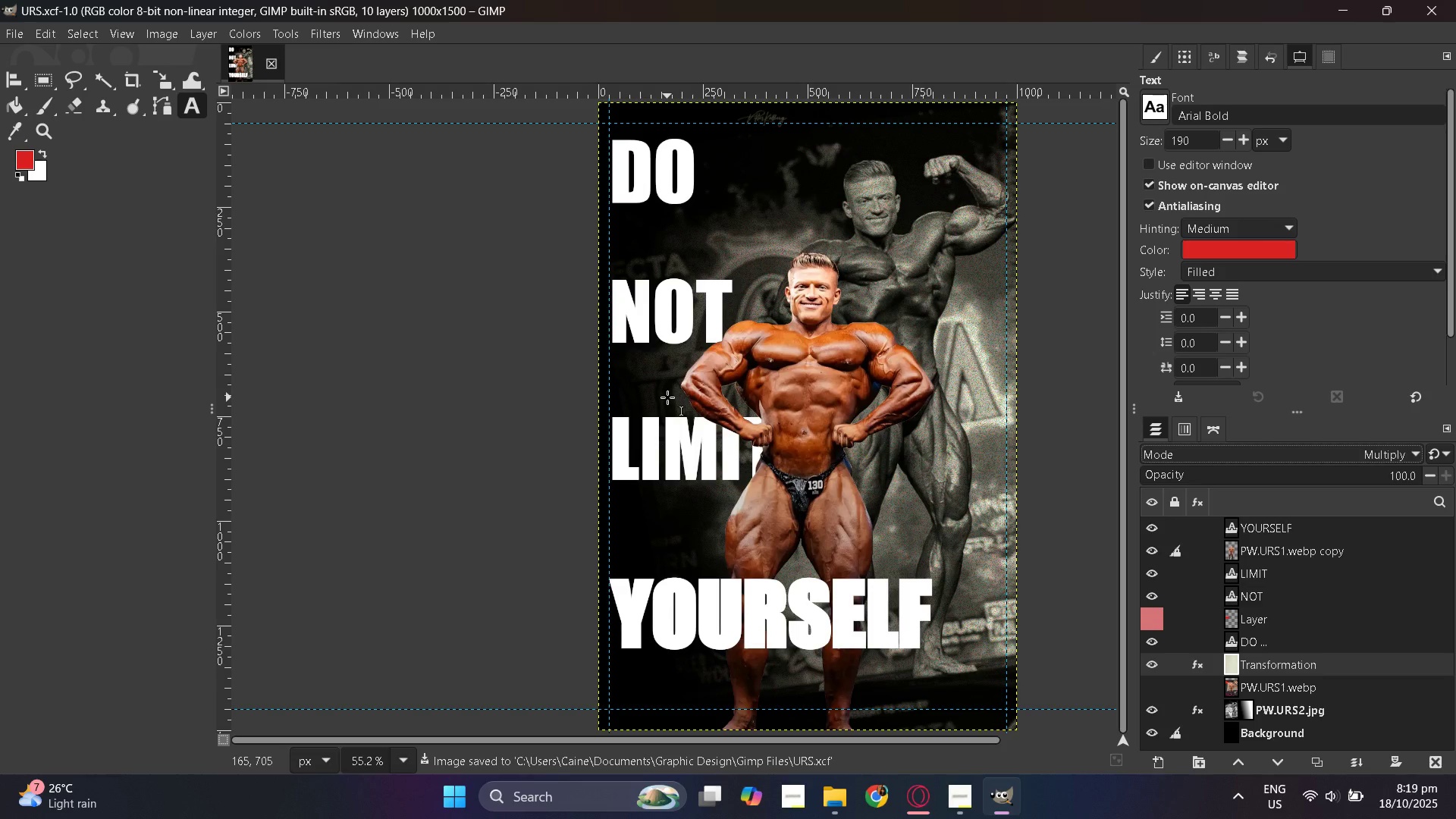 
scroll: coordinate [595, 354], scroll_direction: up, amount: 6.0
 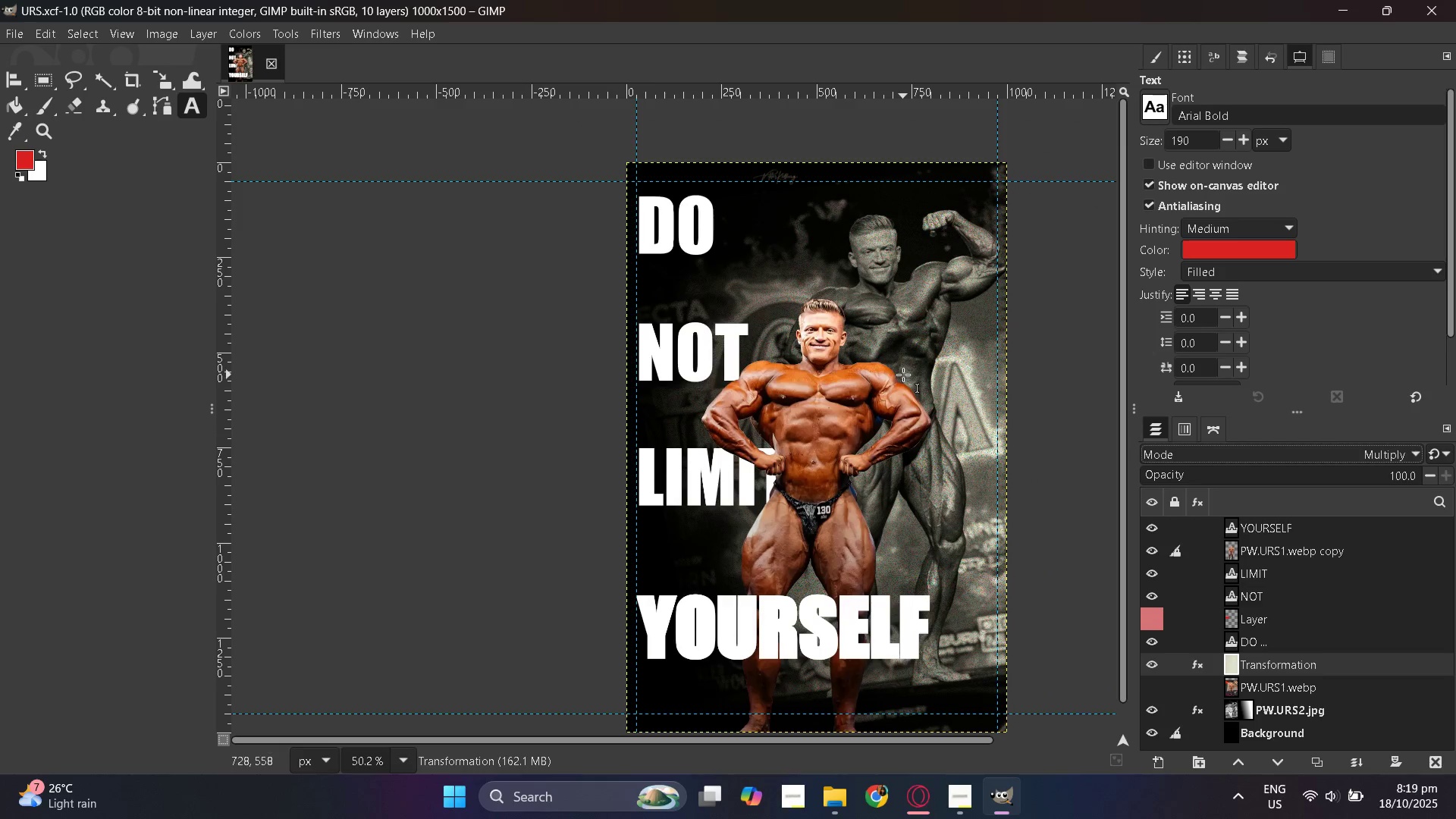 
key(Control+ControlLeft)
 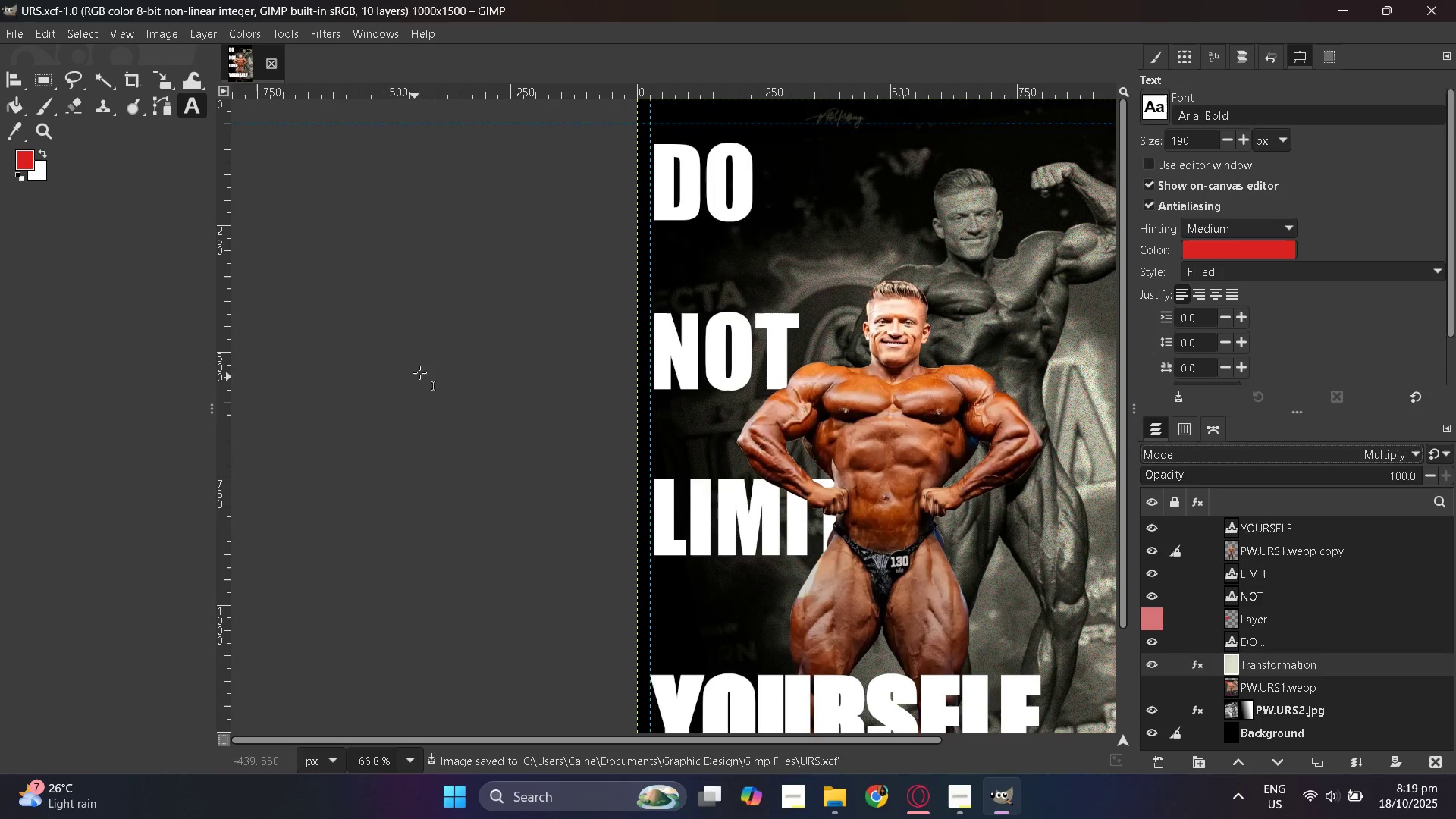 
hold_key(key=ControlLeft, duration=0.46)
 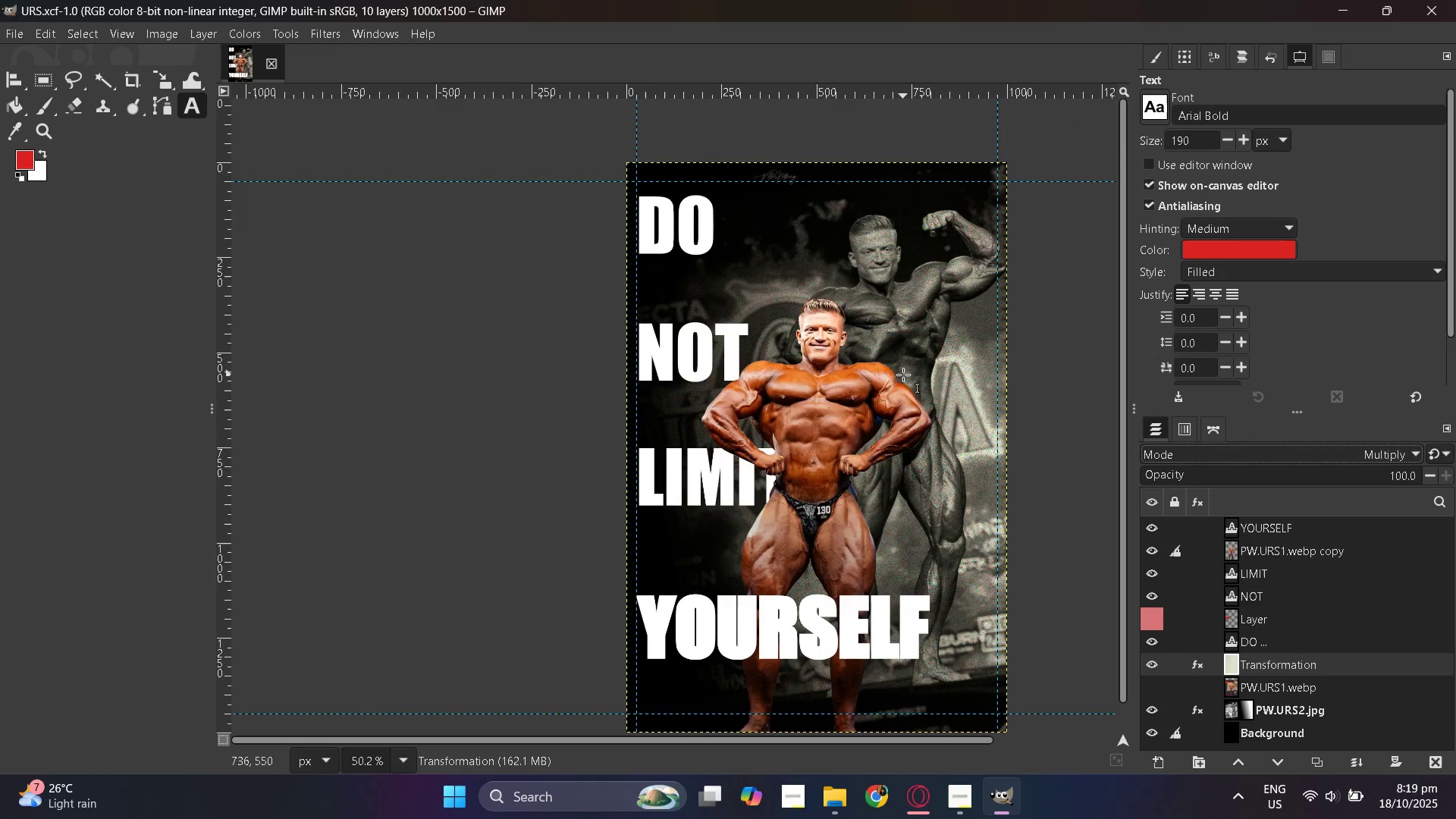 
key(Control+ControlLeft)
 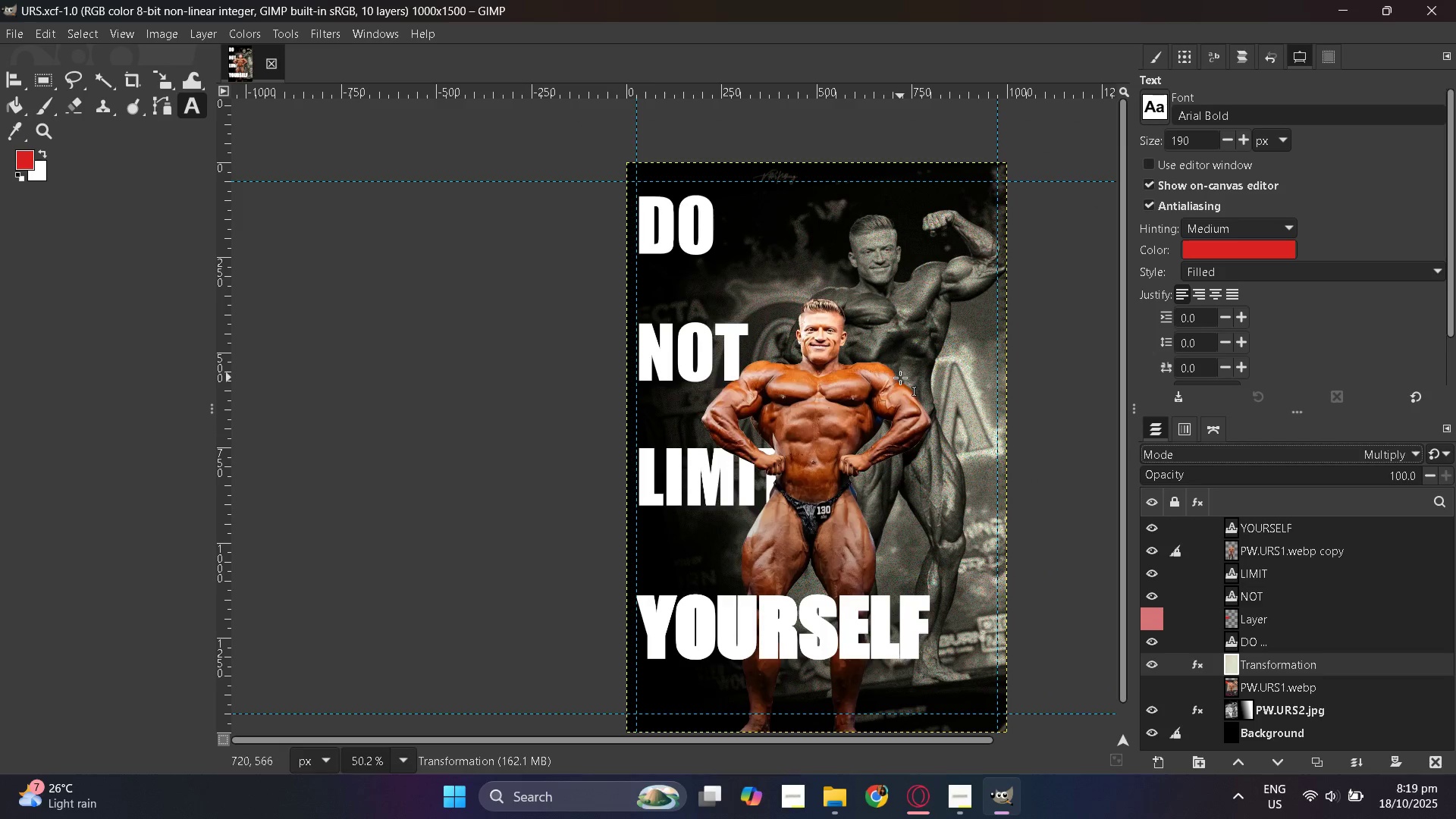 
scroll: coordinate [900, 378], scroll_direction: down, amount: 2.0
 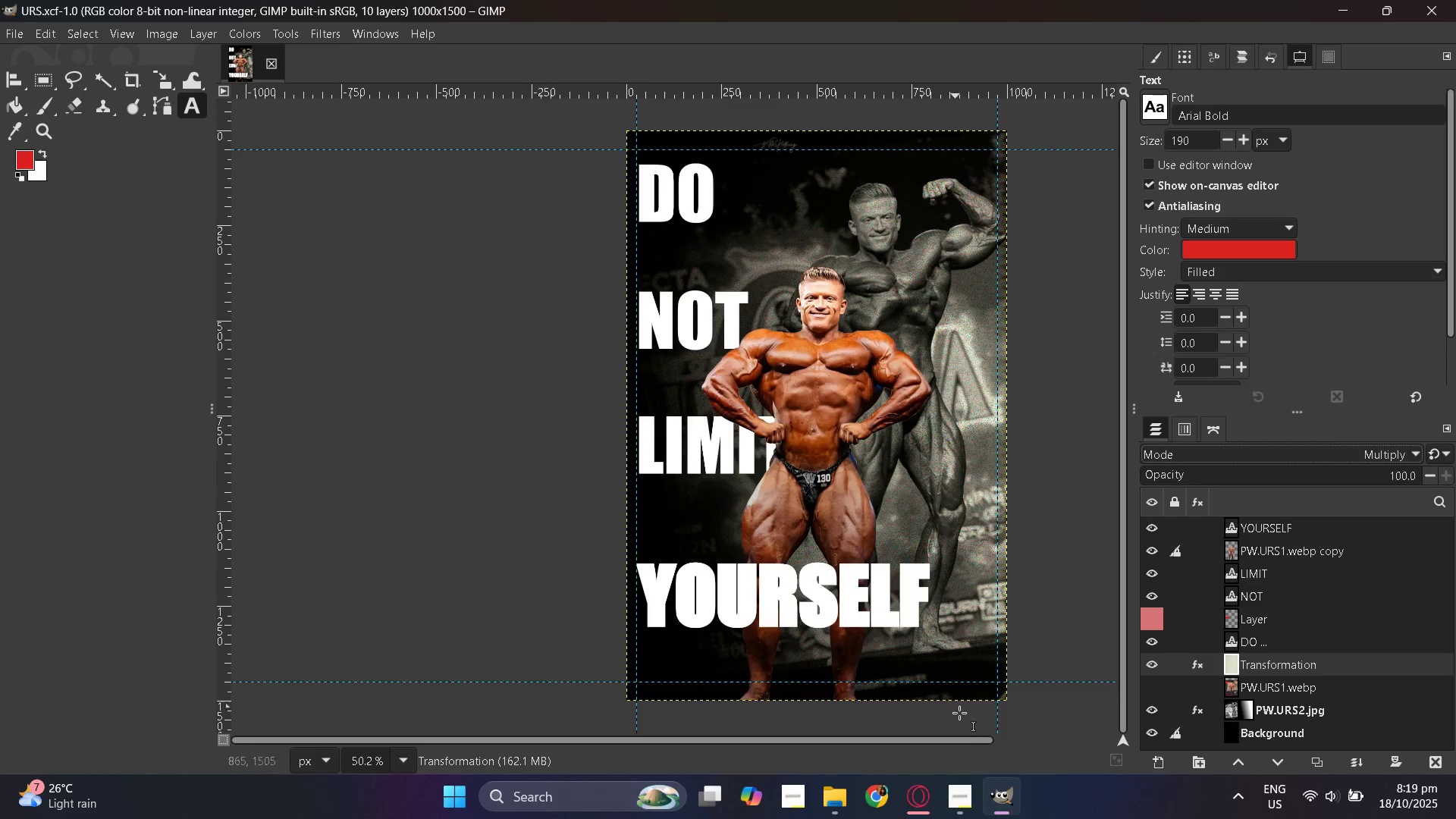 
left_click([964, 791])